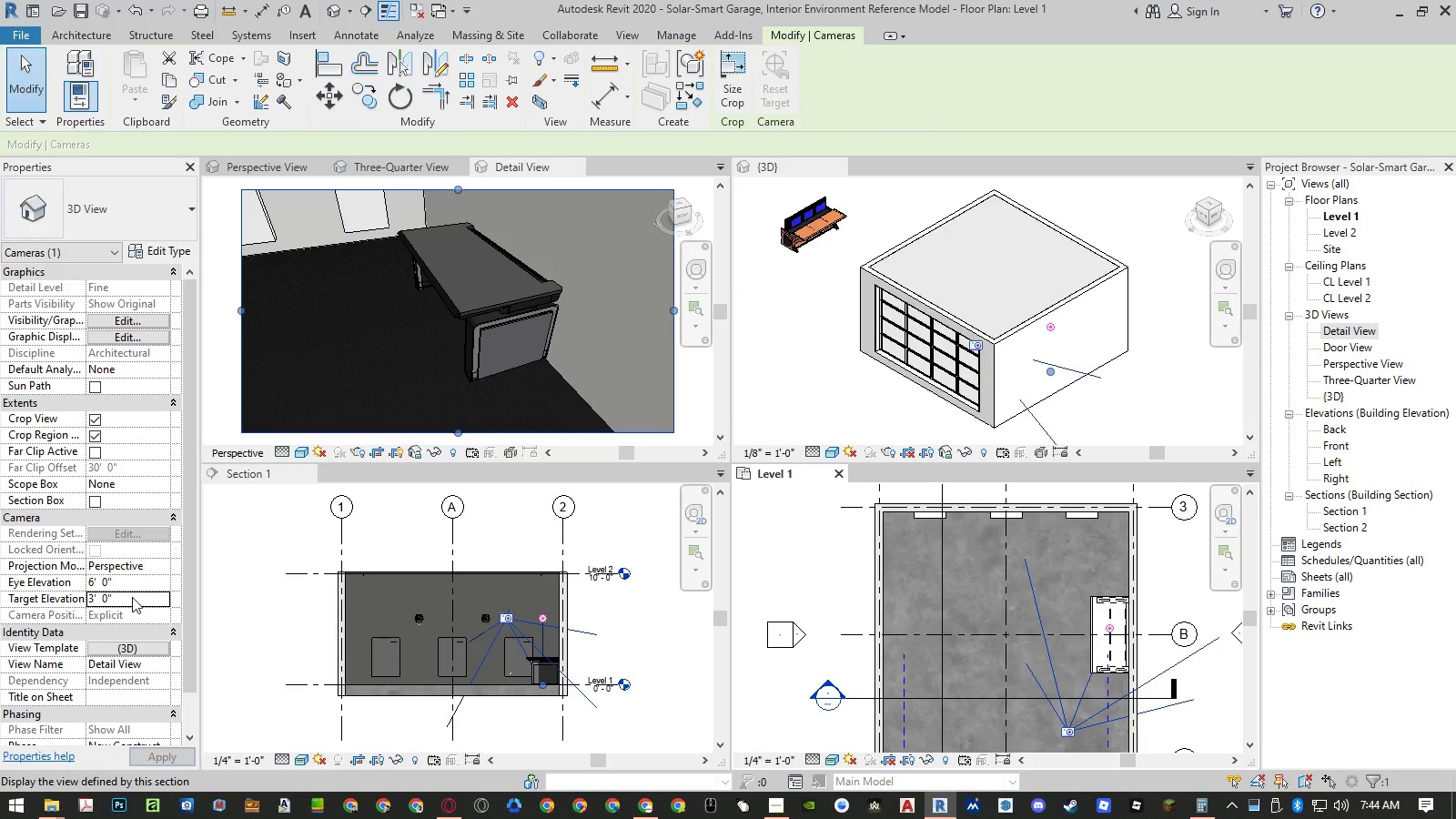 
key(NumpadEnter)
 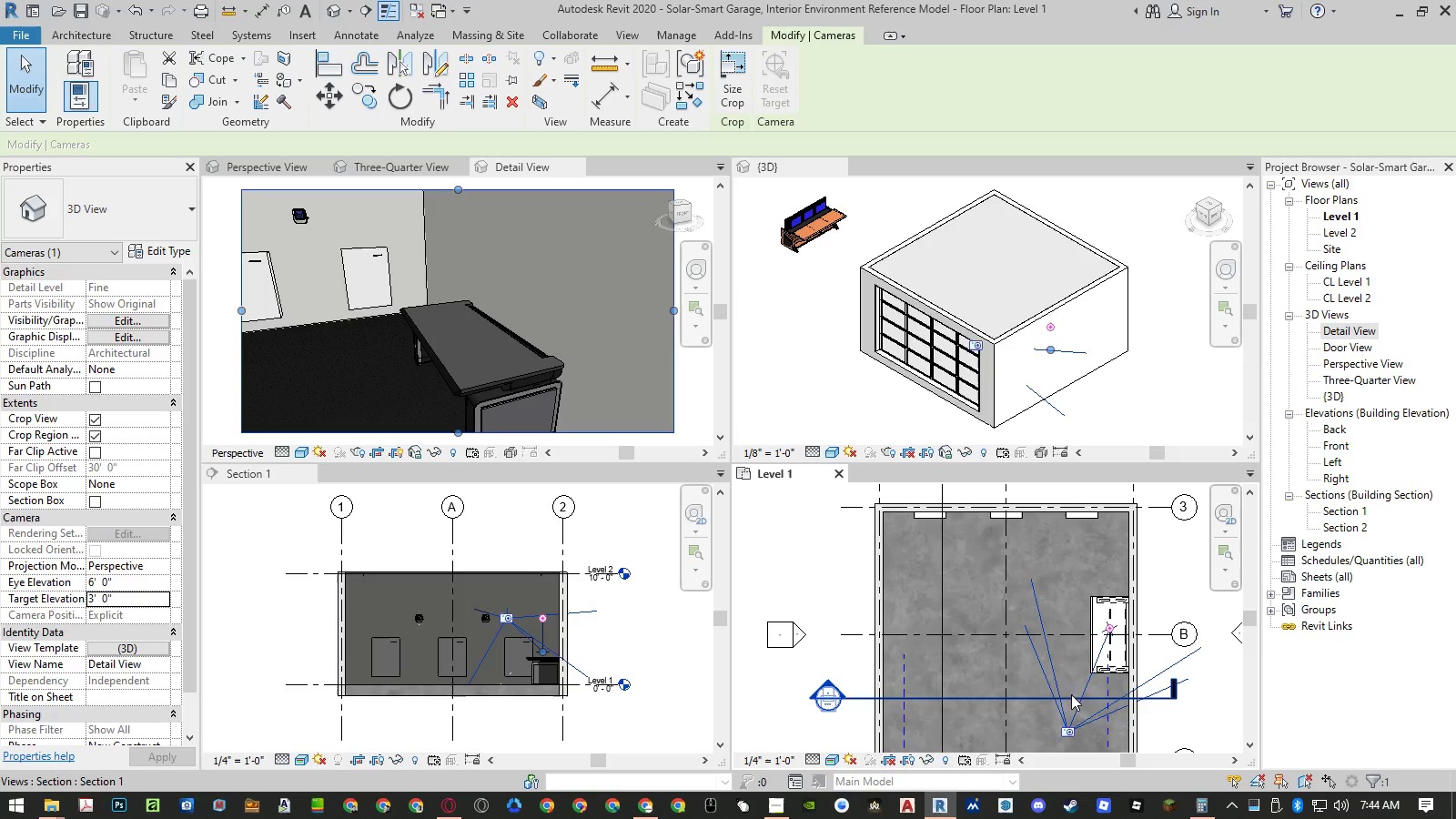 
wait(6.83)
 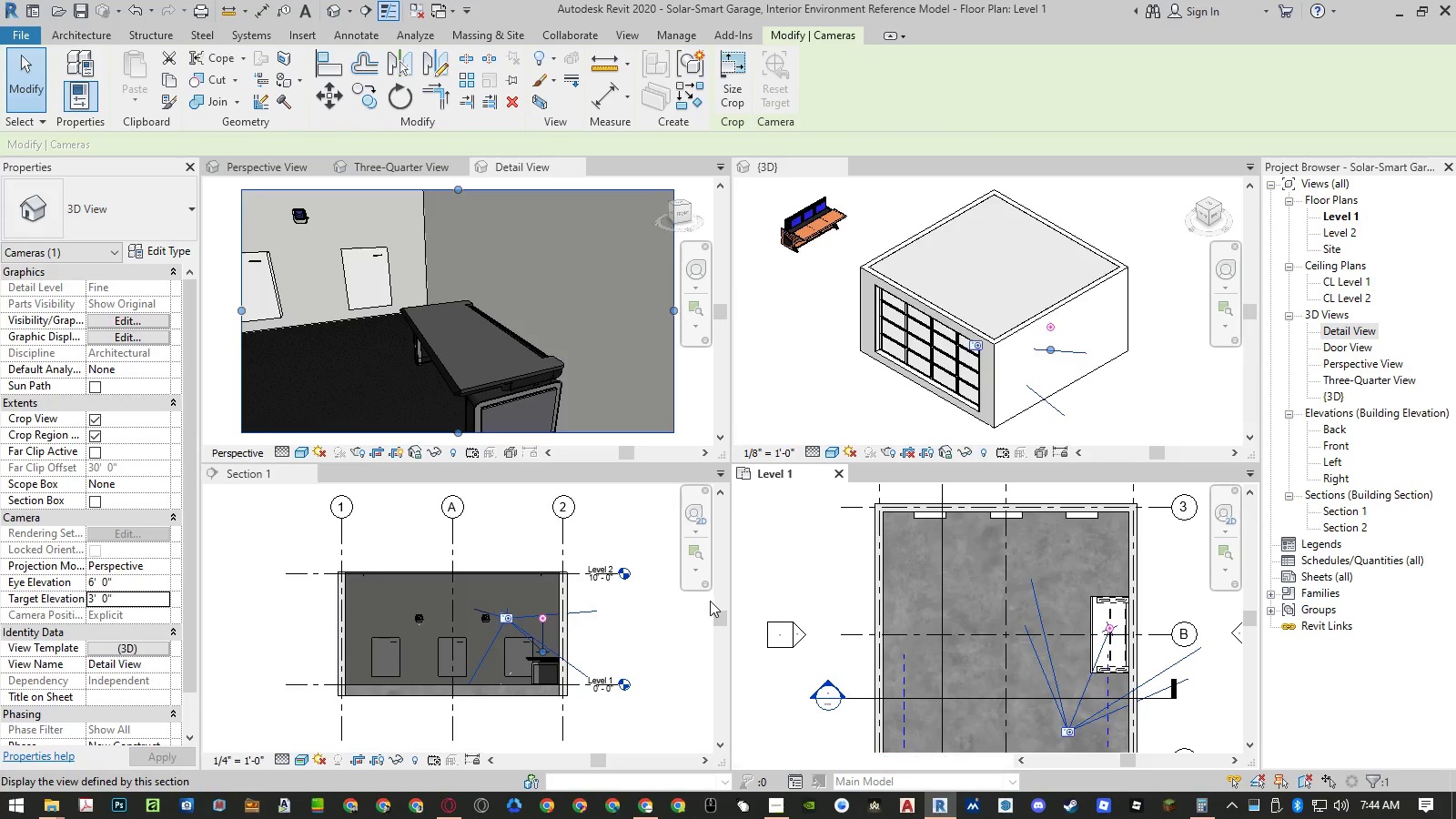 
left_click([151, 602])
 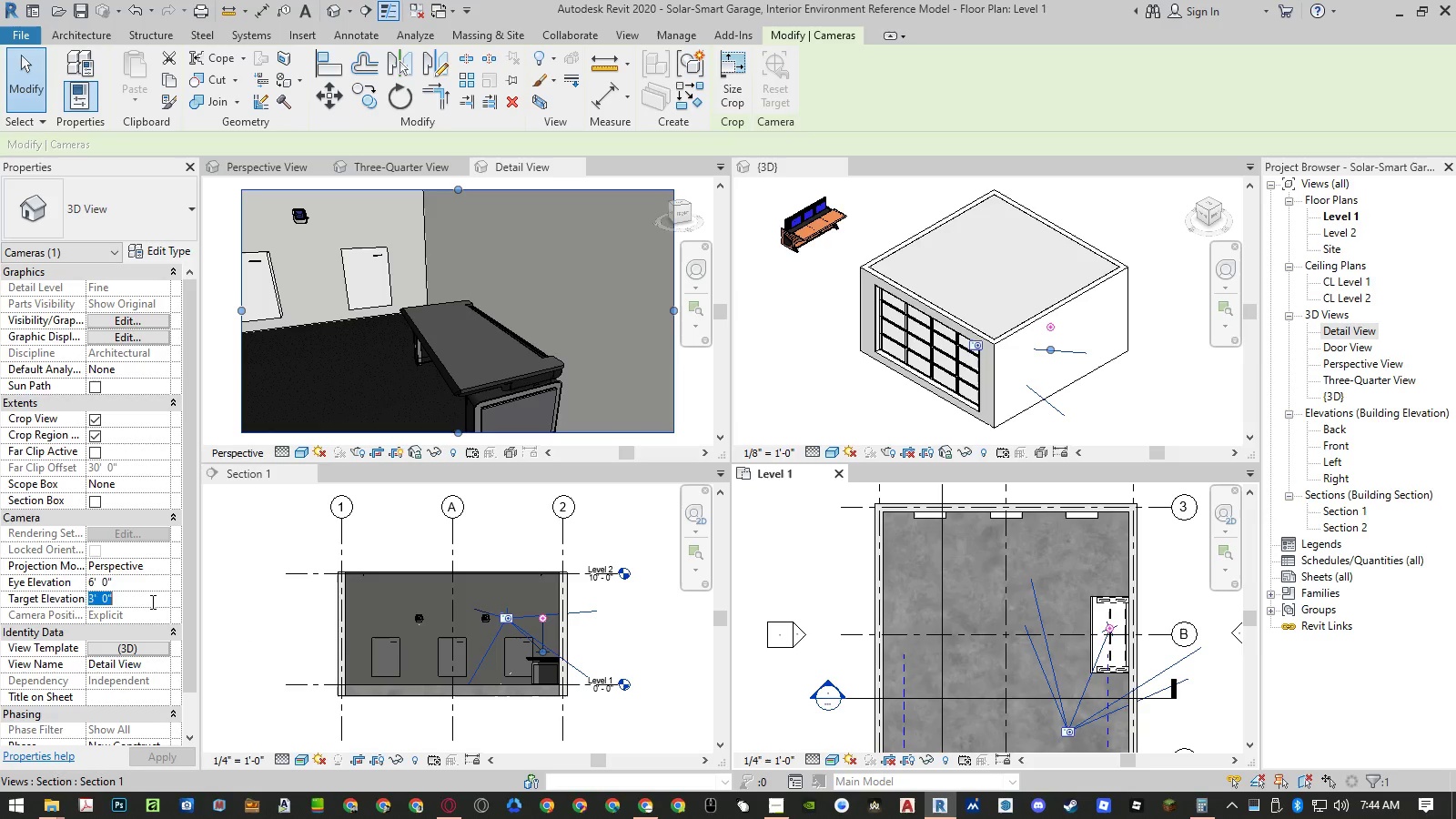 
key(Numpad1)
 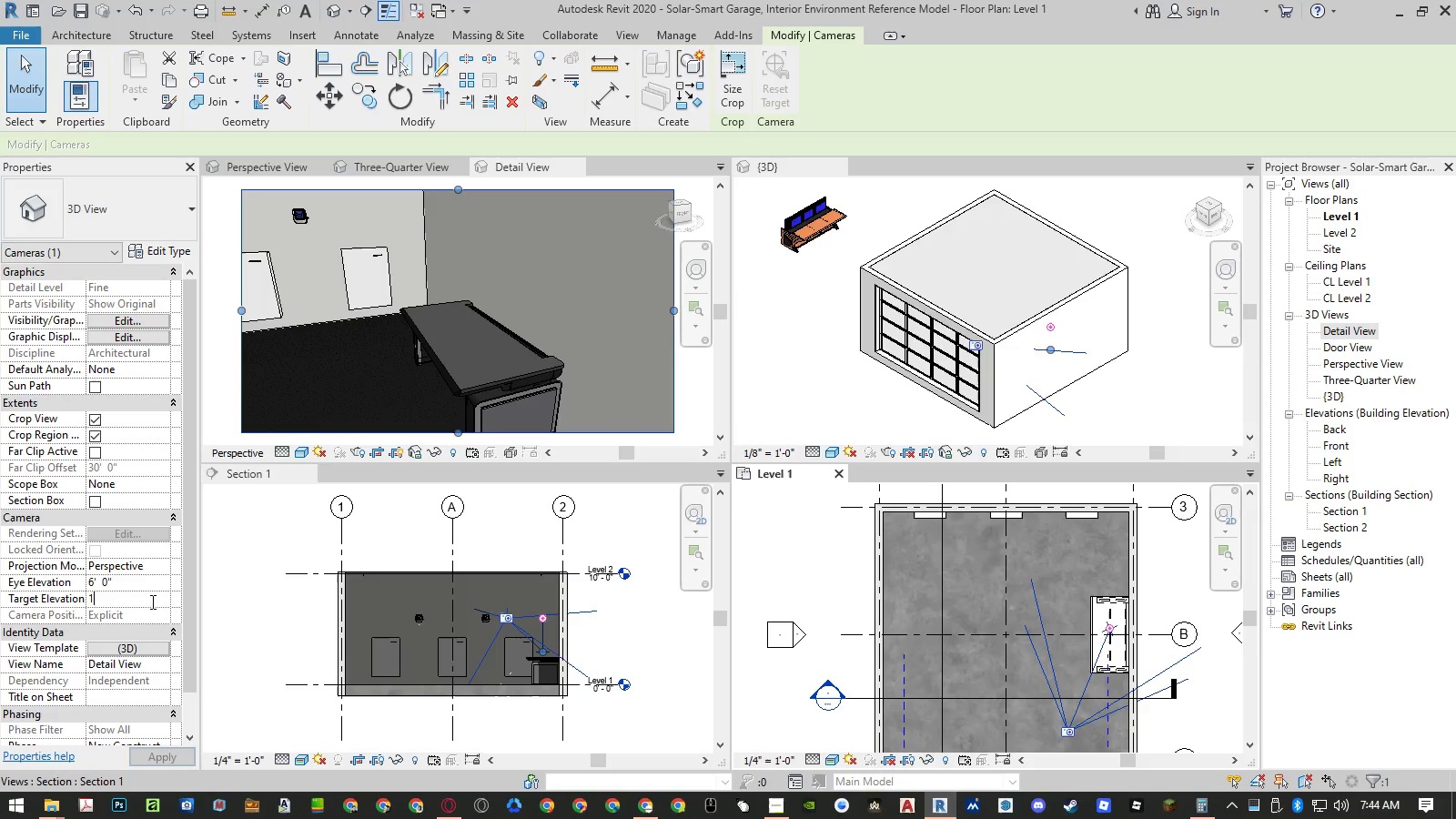 
key(NumpadEnter)
 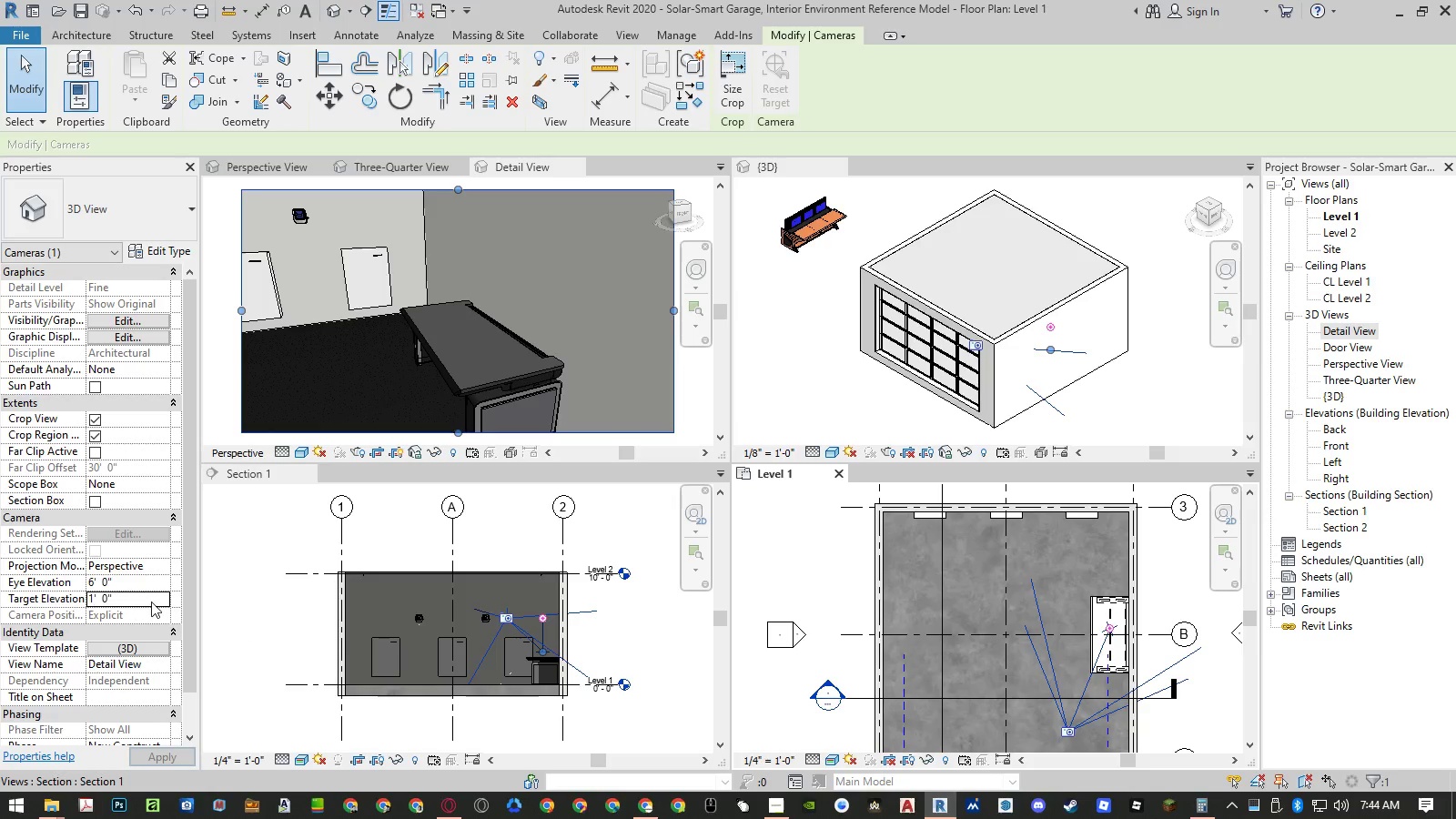 
key(NumpadEnter)
 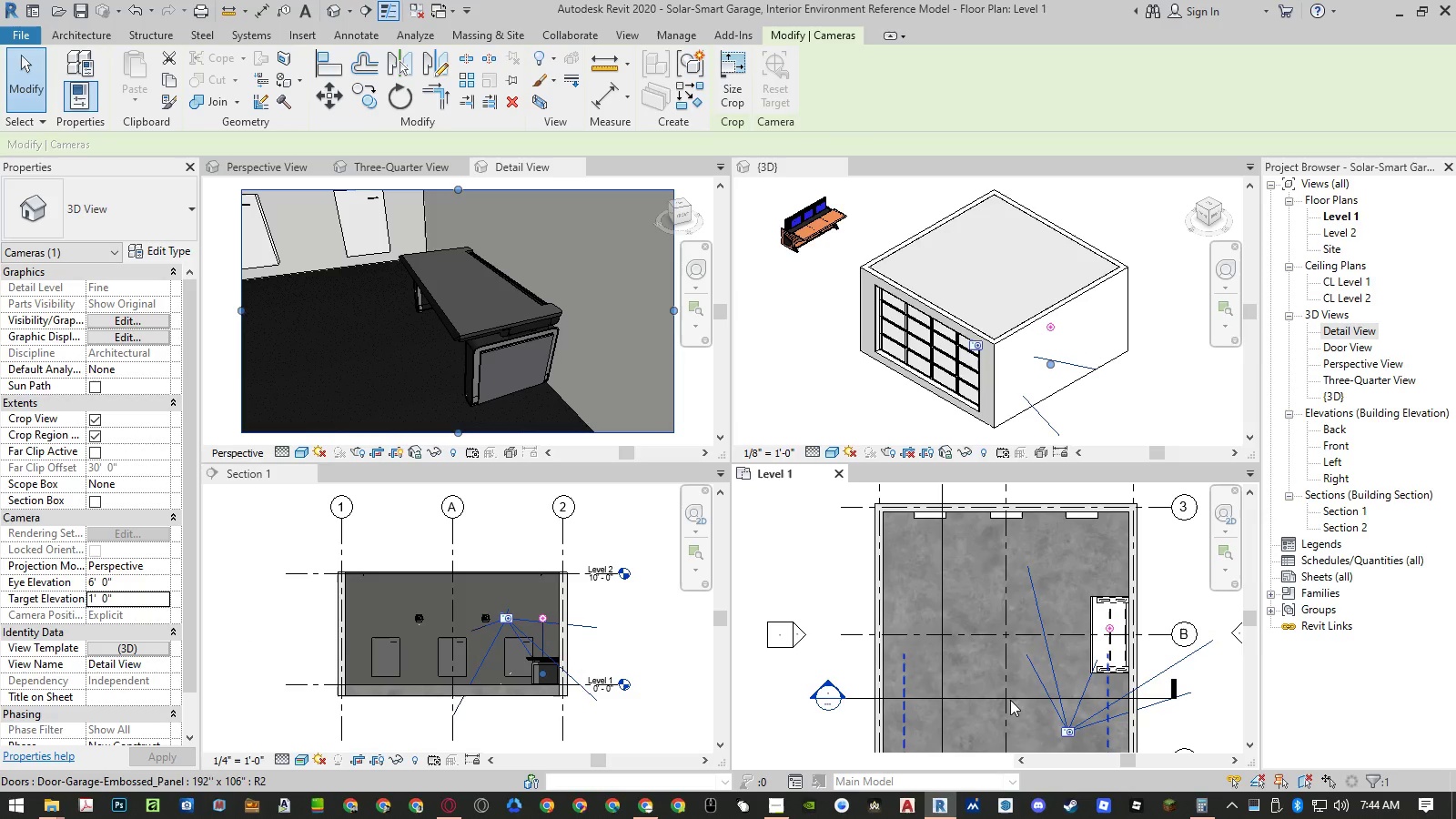 
left_click_drag(start_coordinate=[1071, 731], to_coordinate=[1058, 693])
 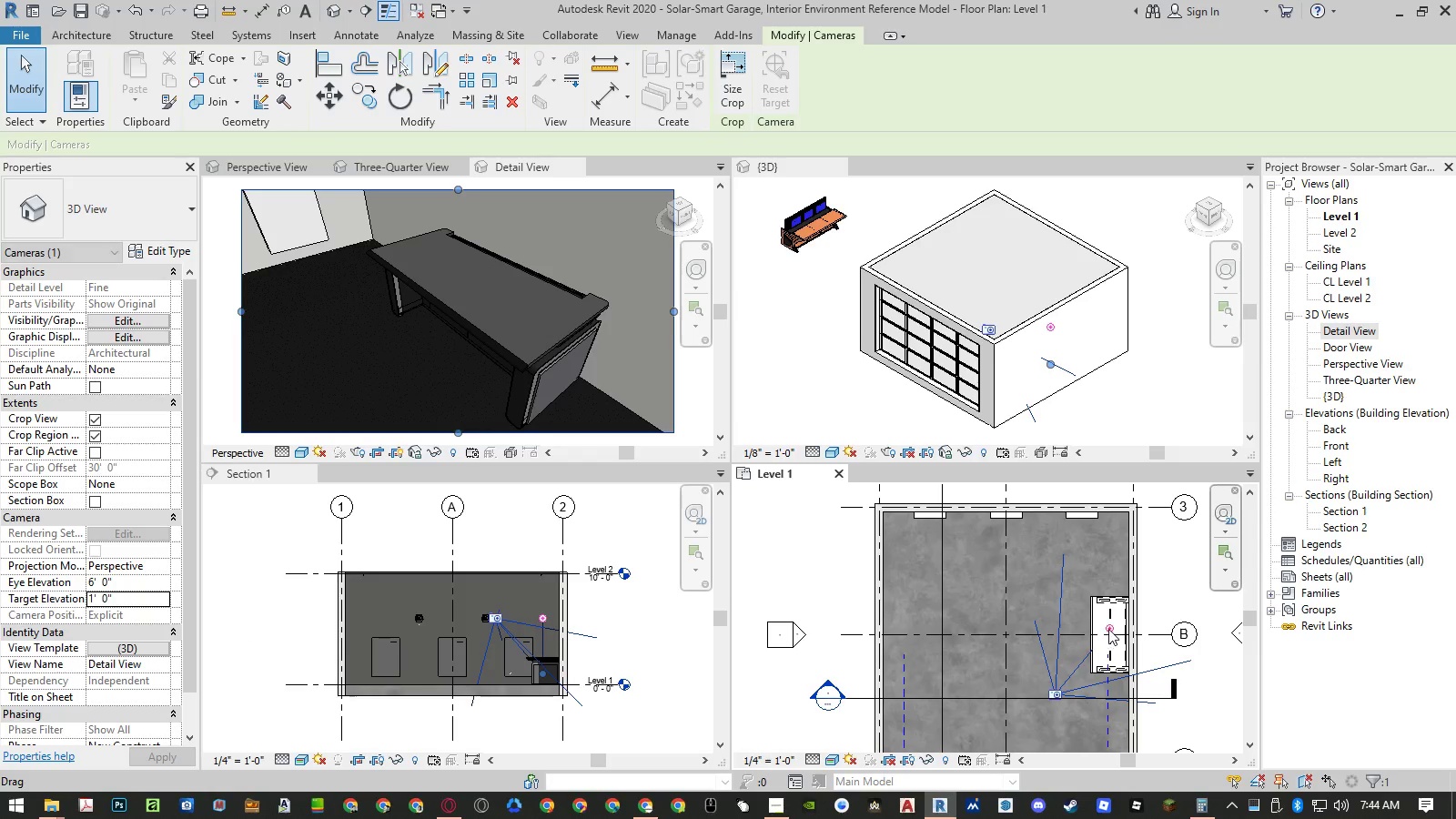 
left_click_drag(start_coordinate=[1108, 628], to_coordinate=[1108, 634])
 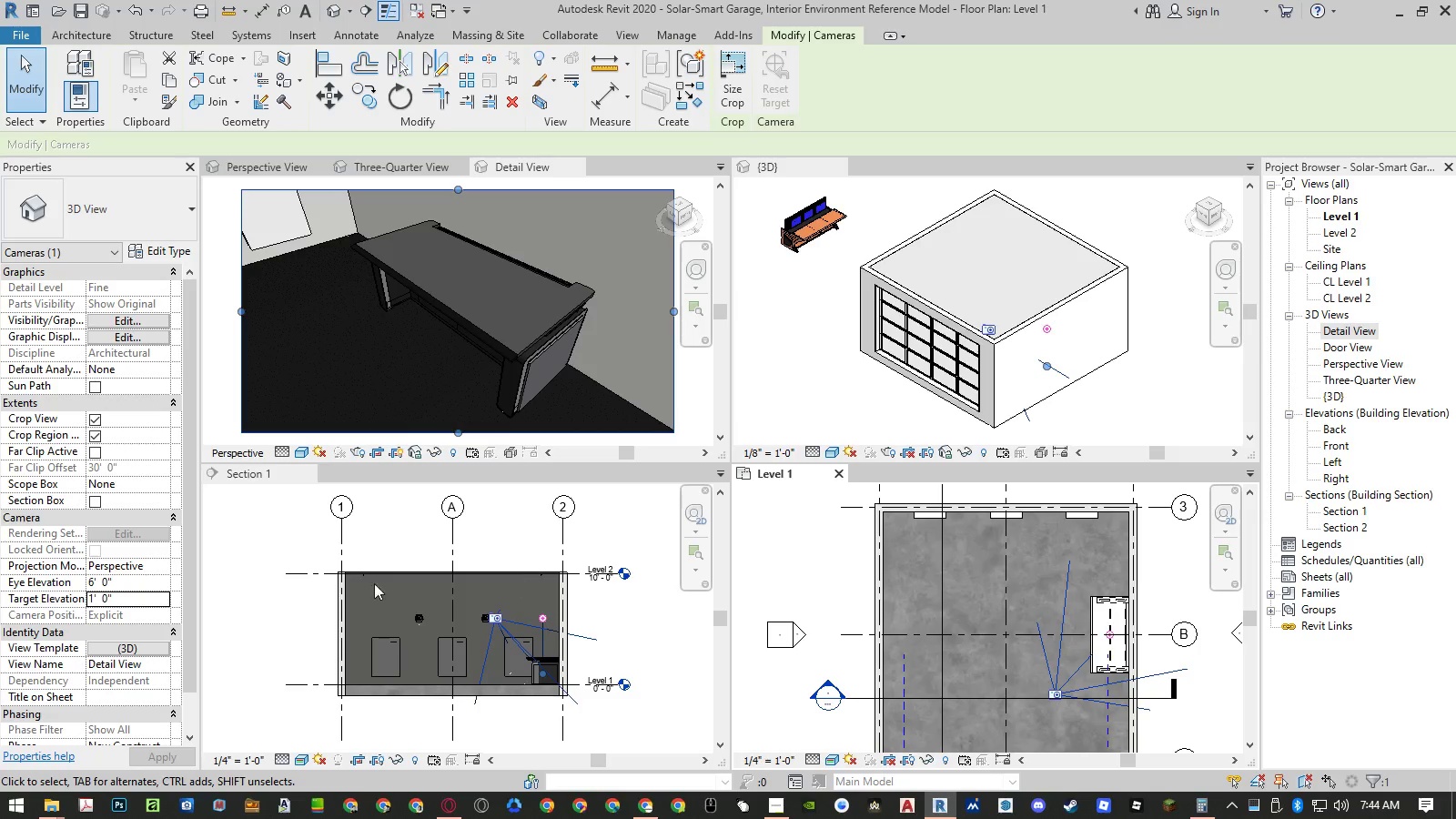 
left_click([136, 582])
 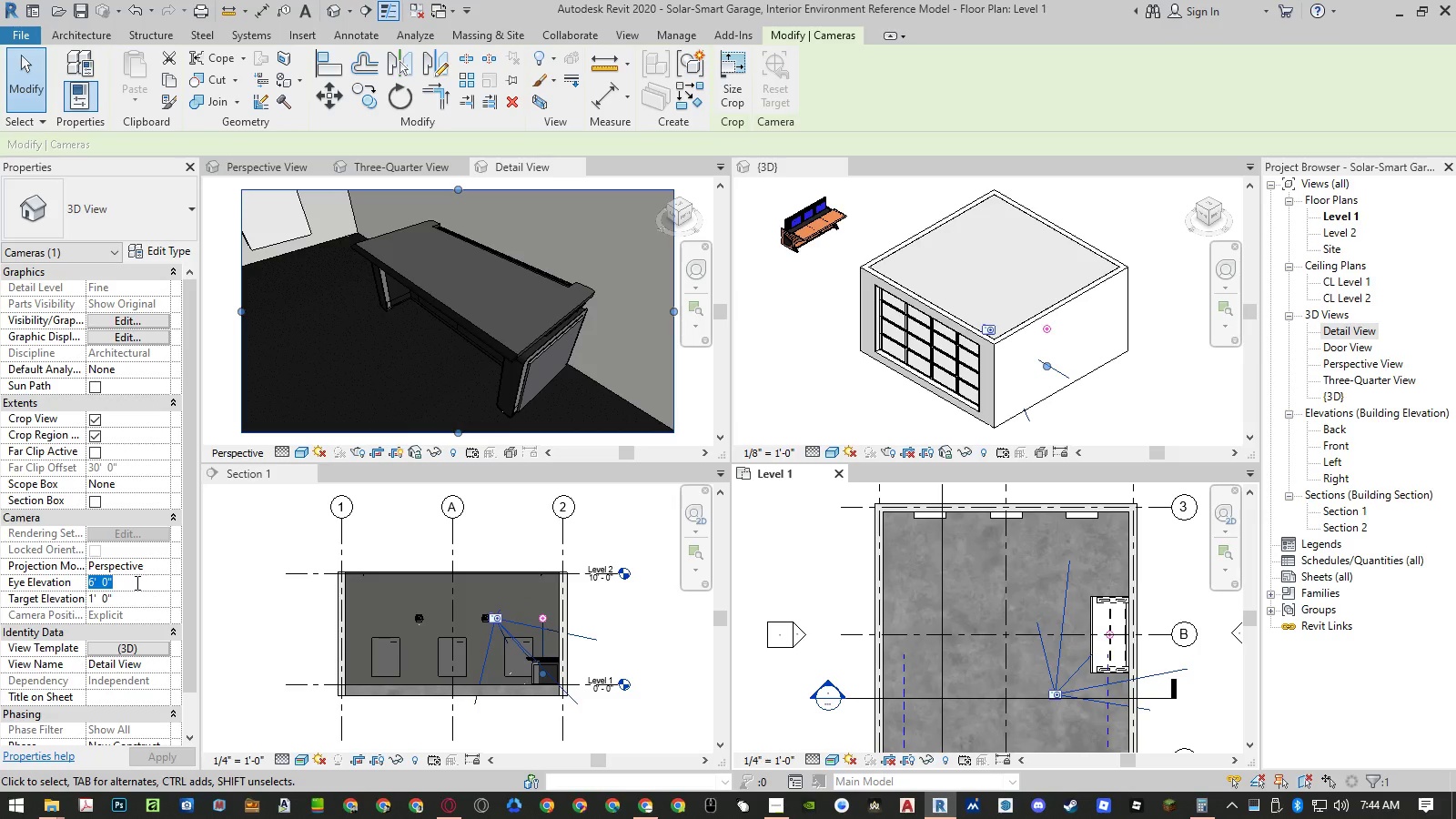 
key(Numpad4)
 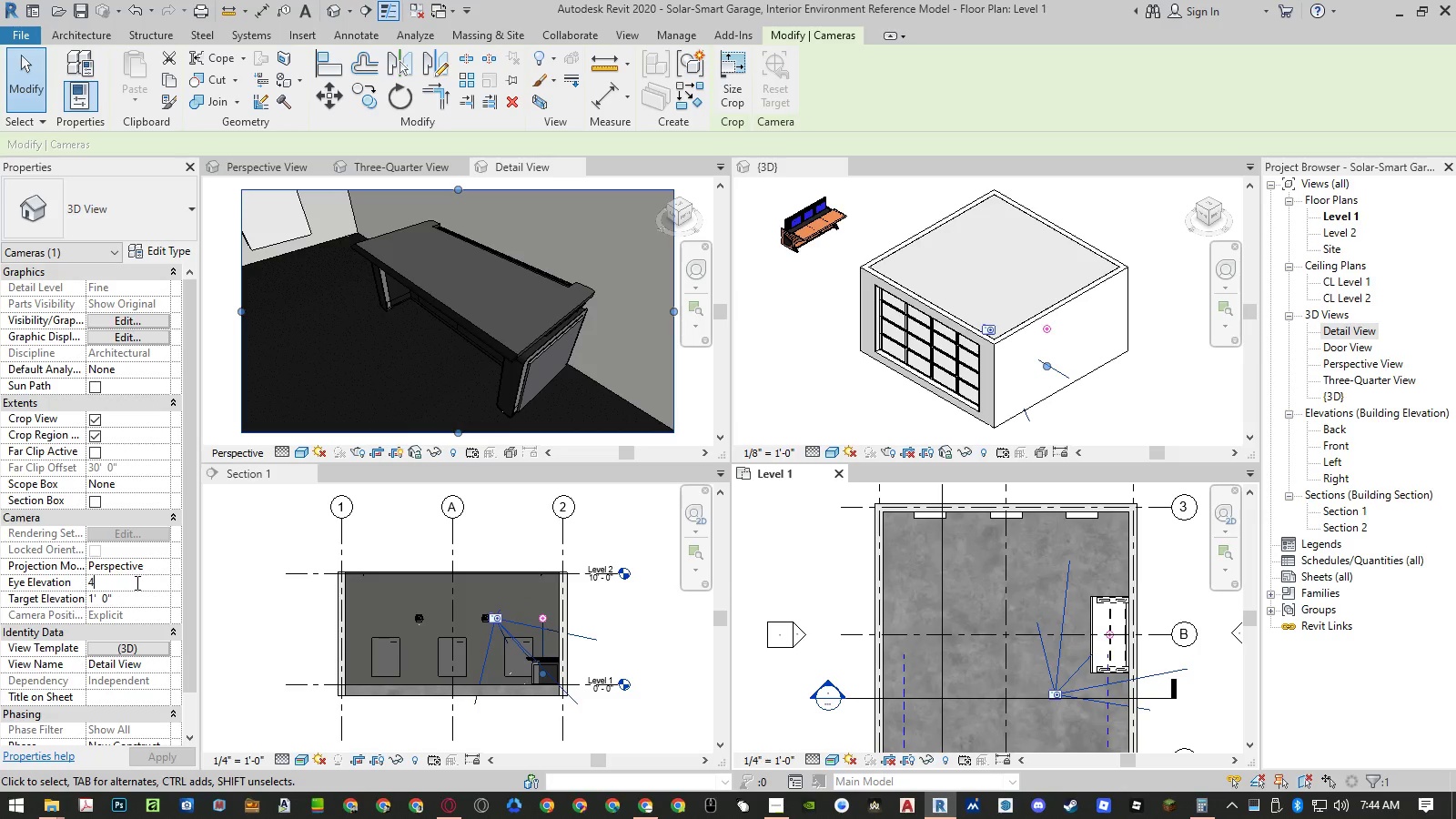 
key(NumpadEnter)
 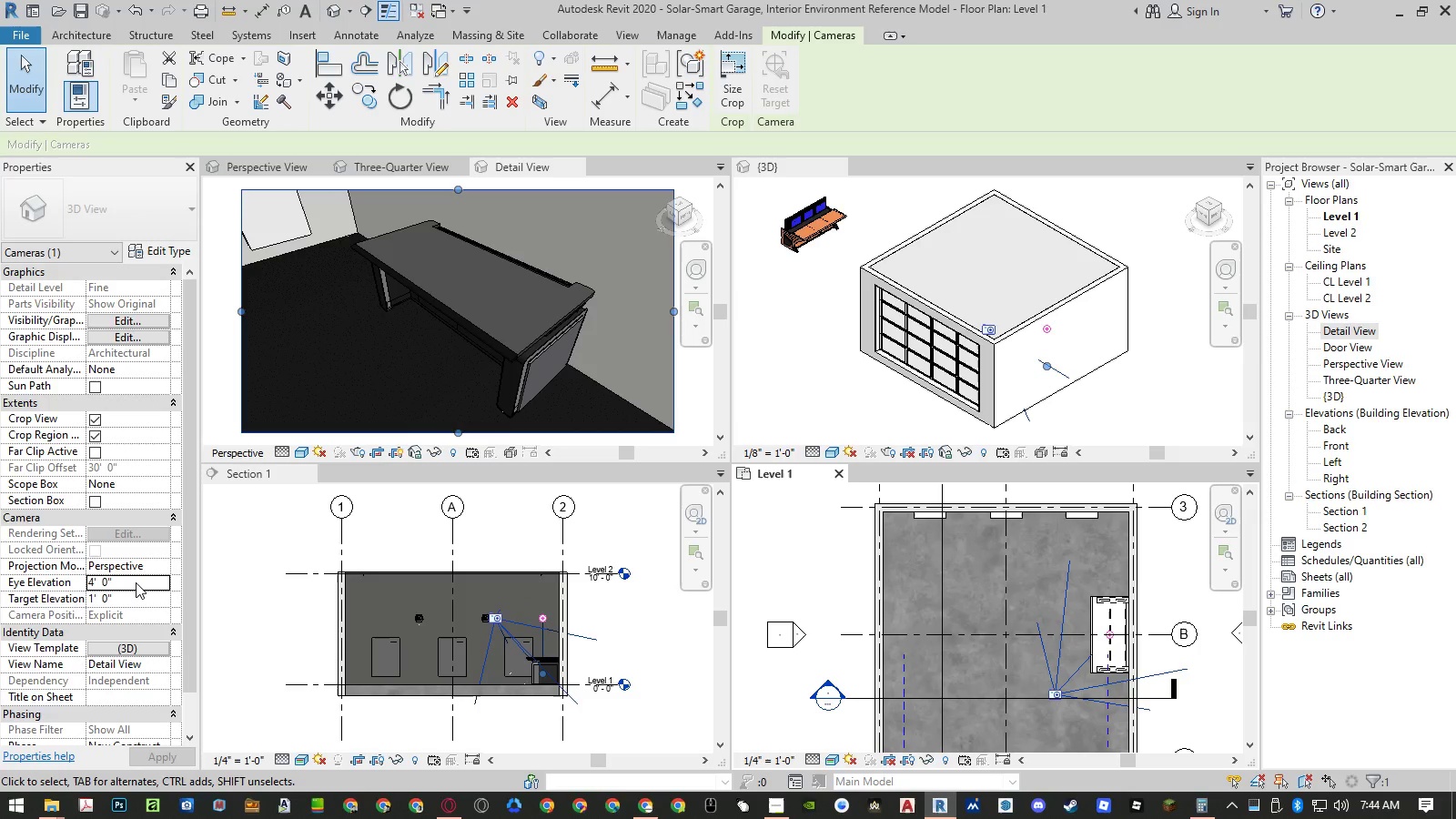 
key(NumpadEnter)
 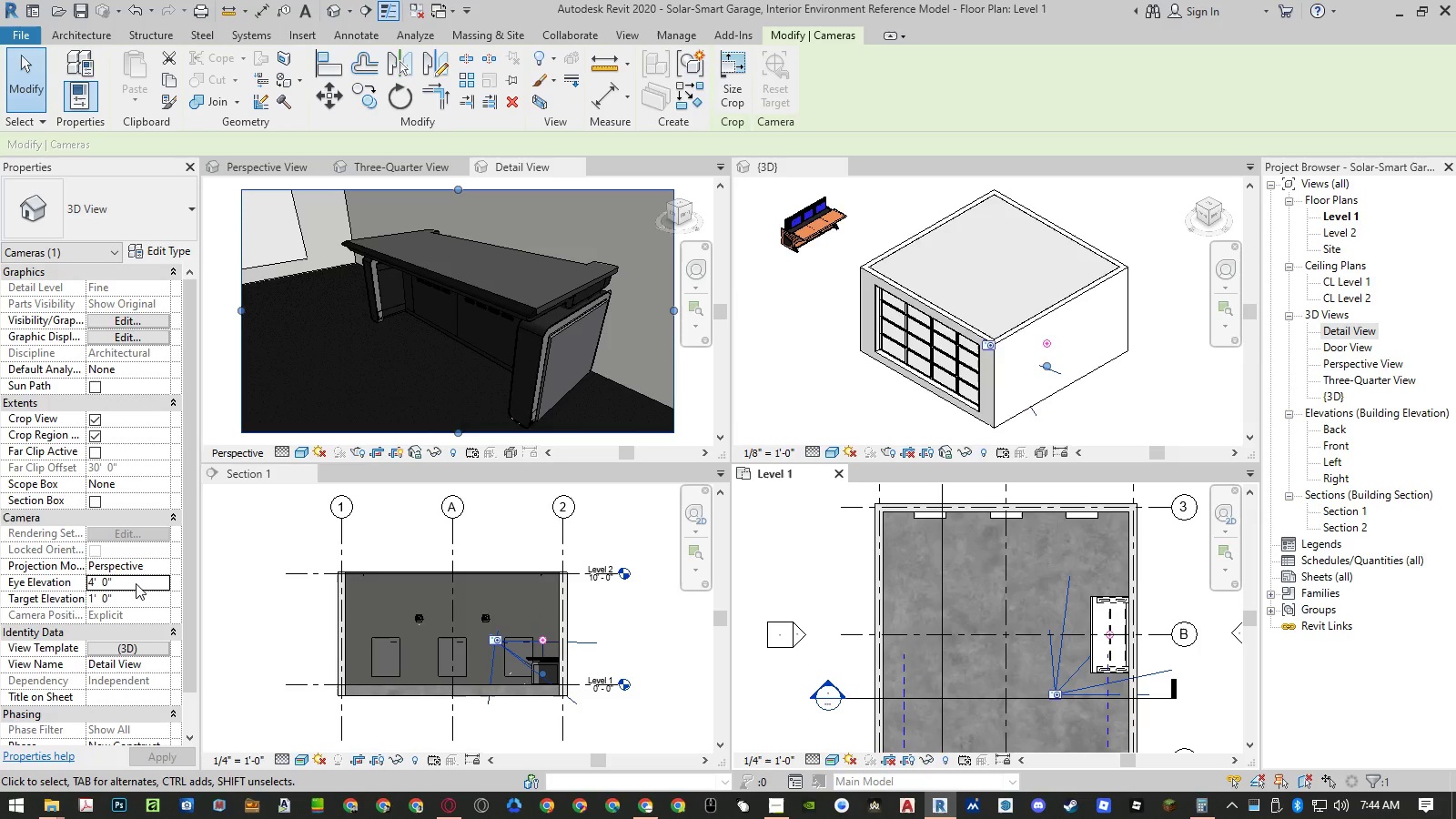 
left_click([134, 597])
 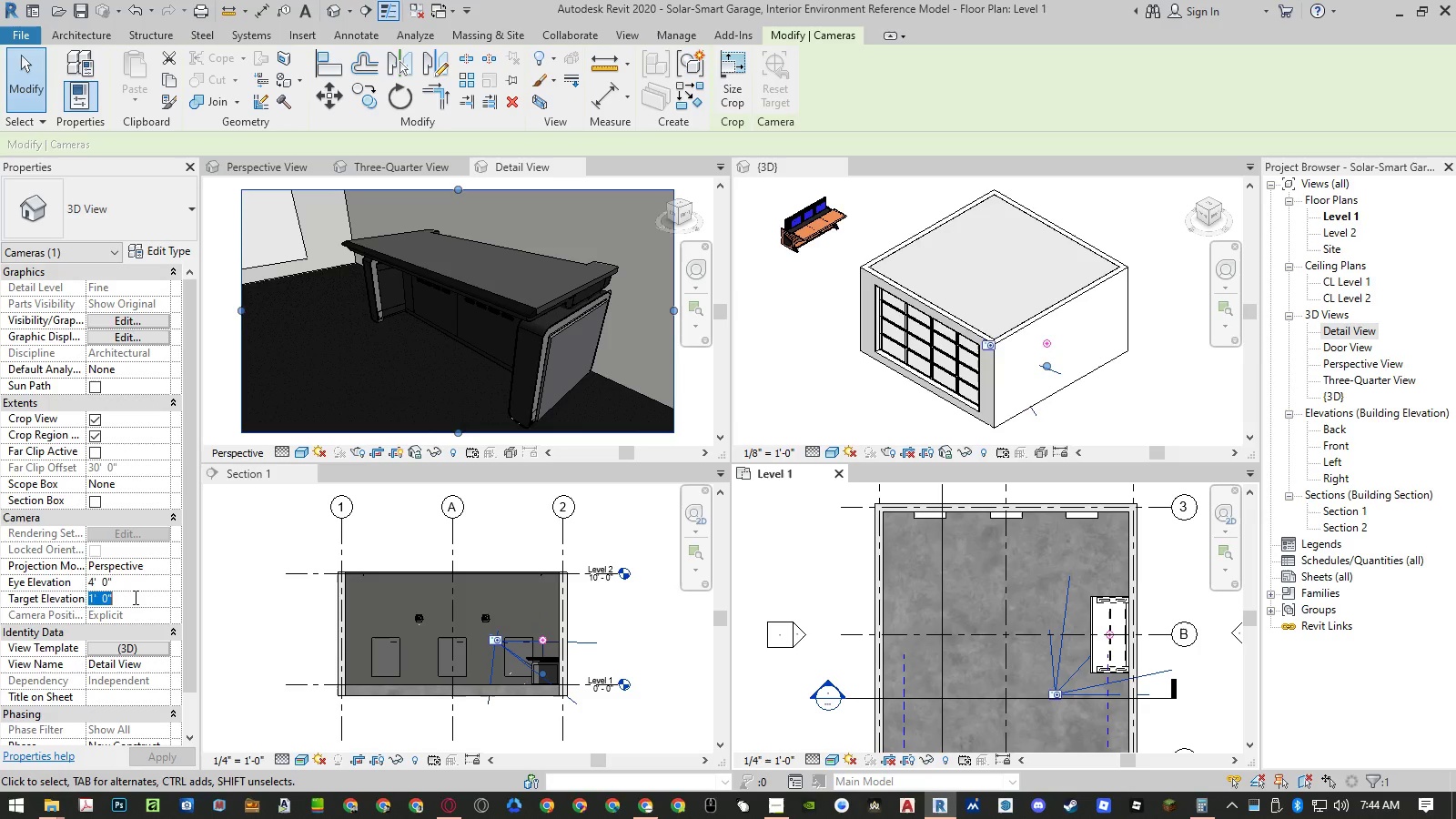 
key(Numpad4)
 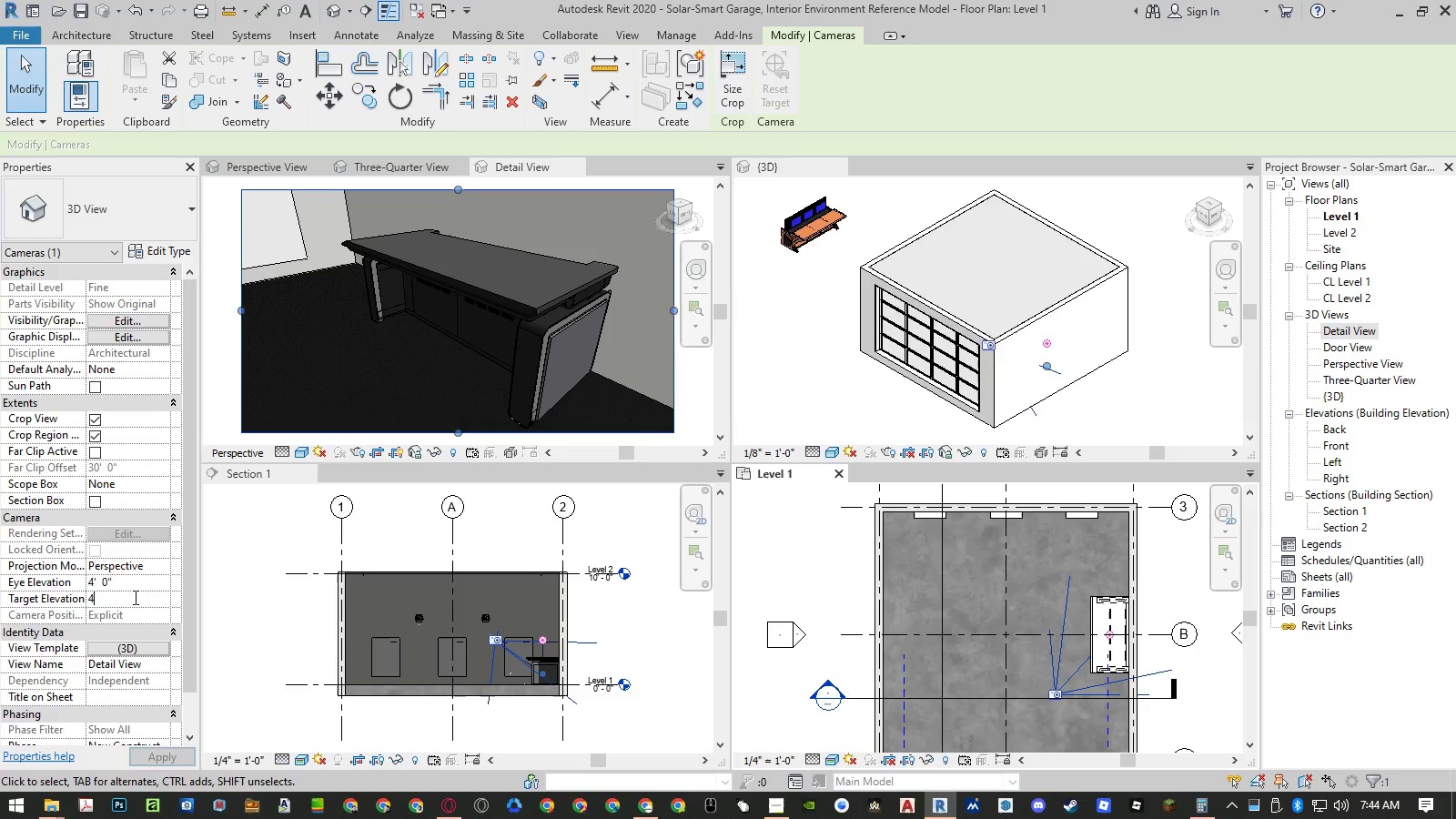 
key(NumpadEnter)
 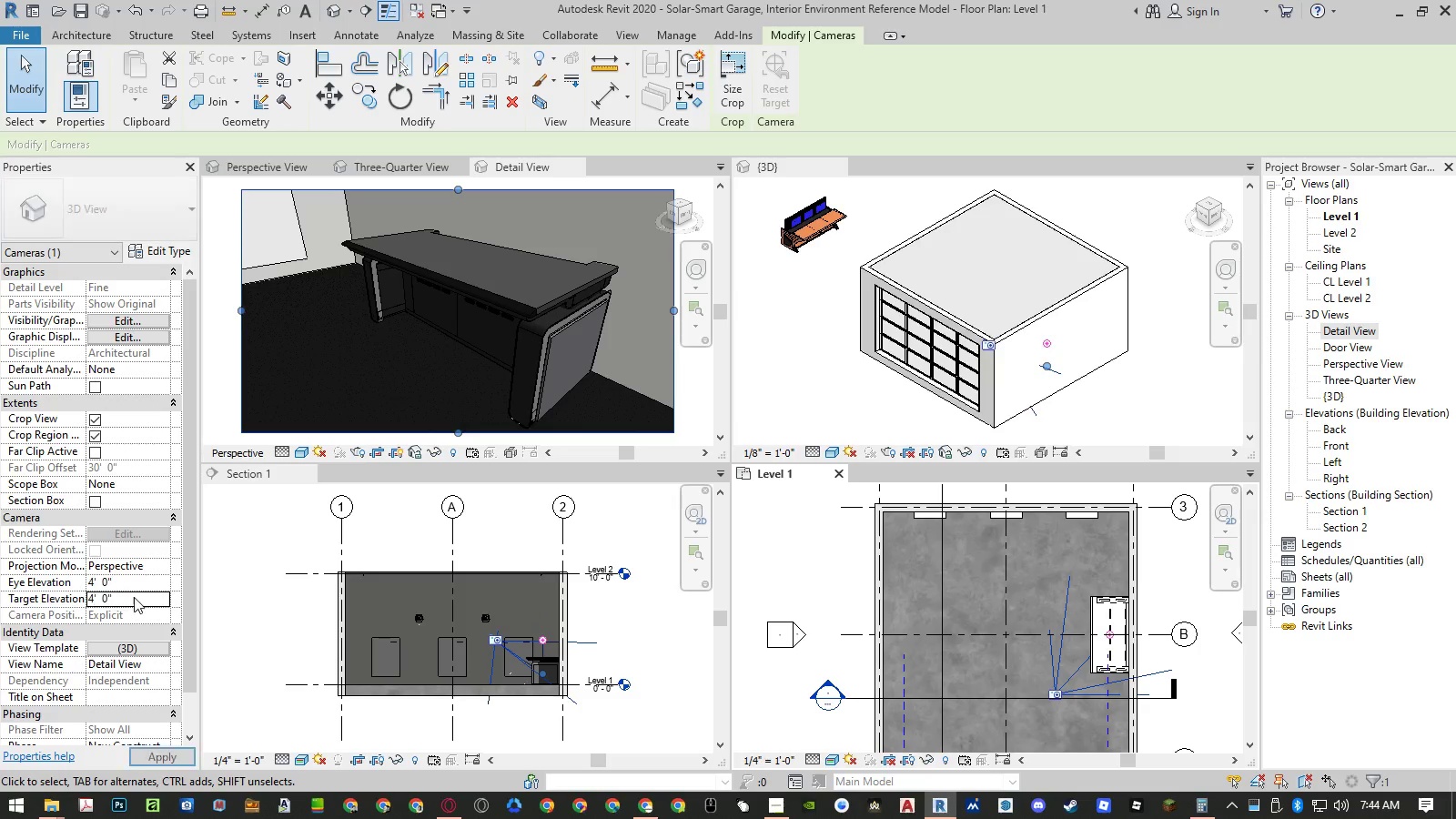 
key(NumpadEnter)
 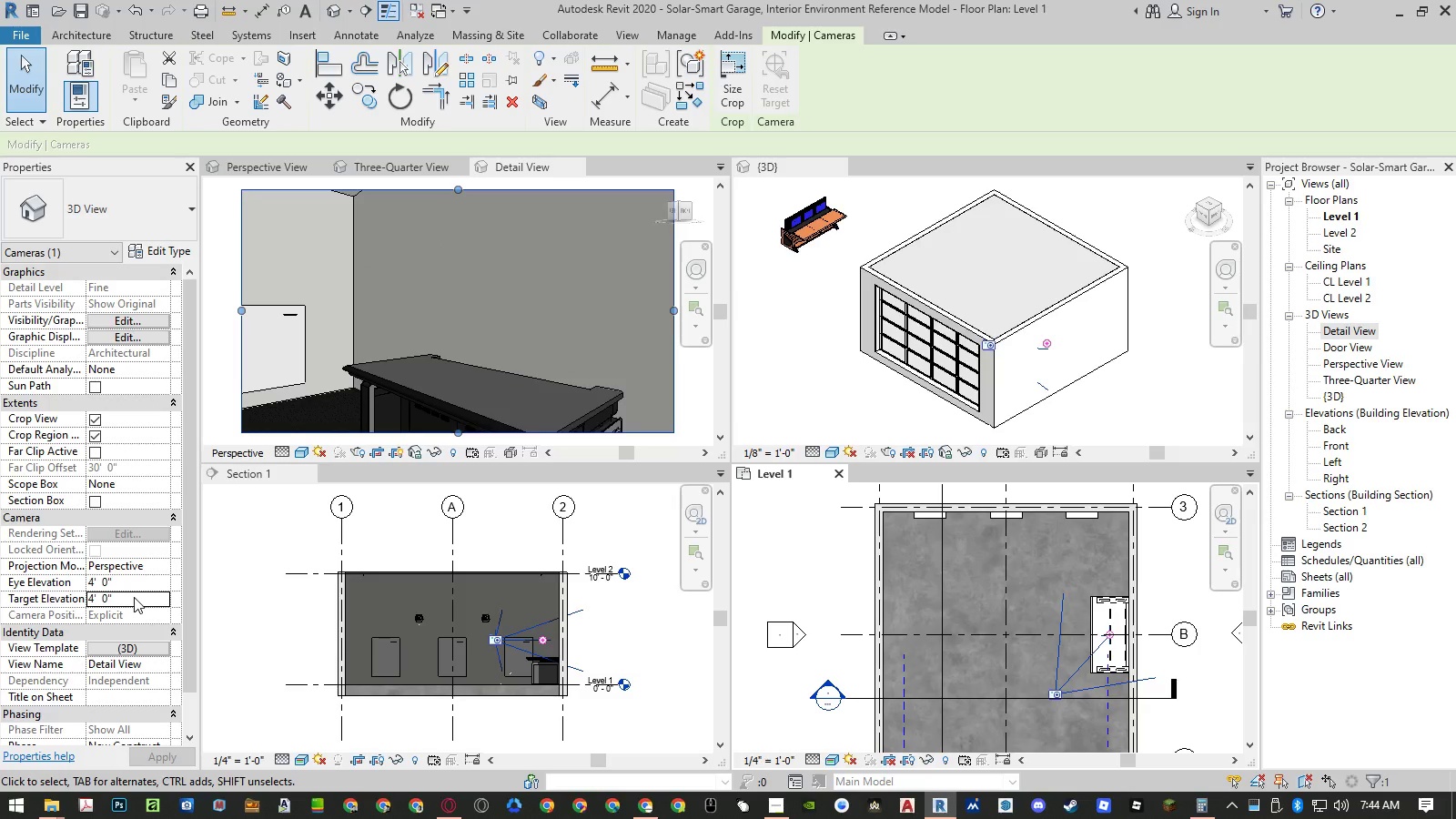 
left_click([134, 597])
 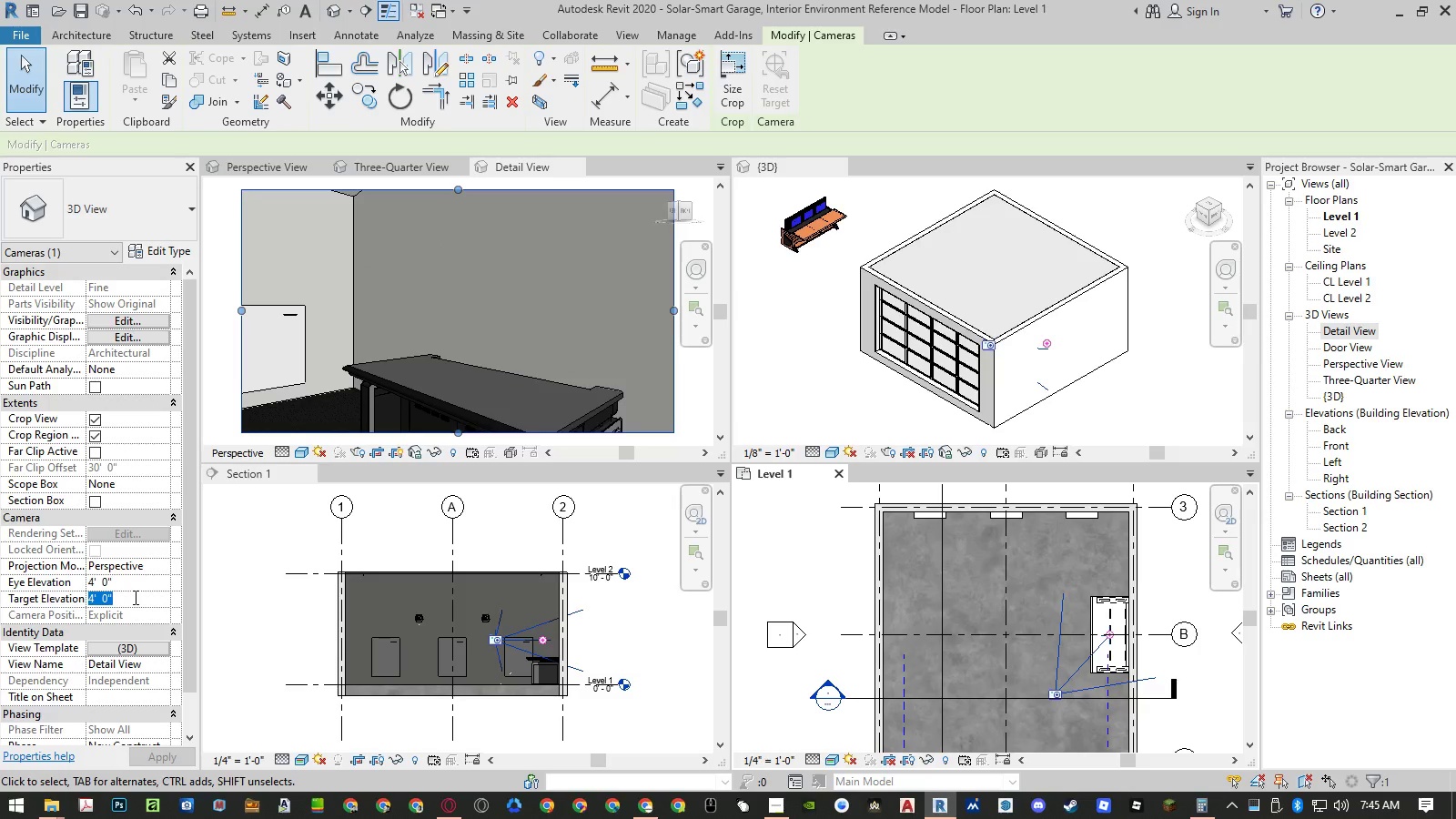 
key(Numpad2)
 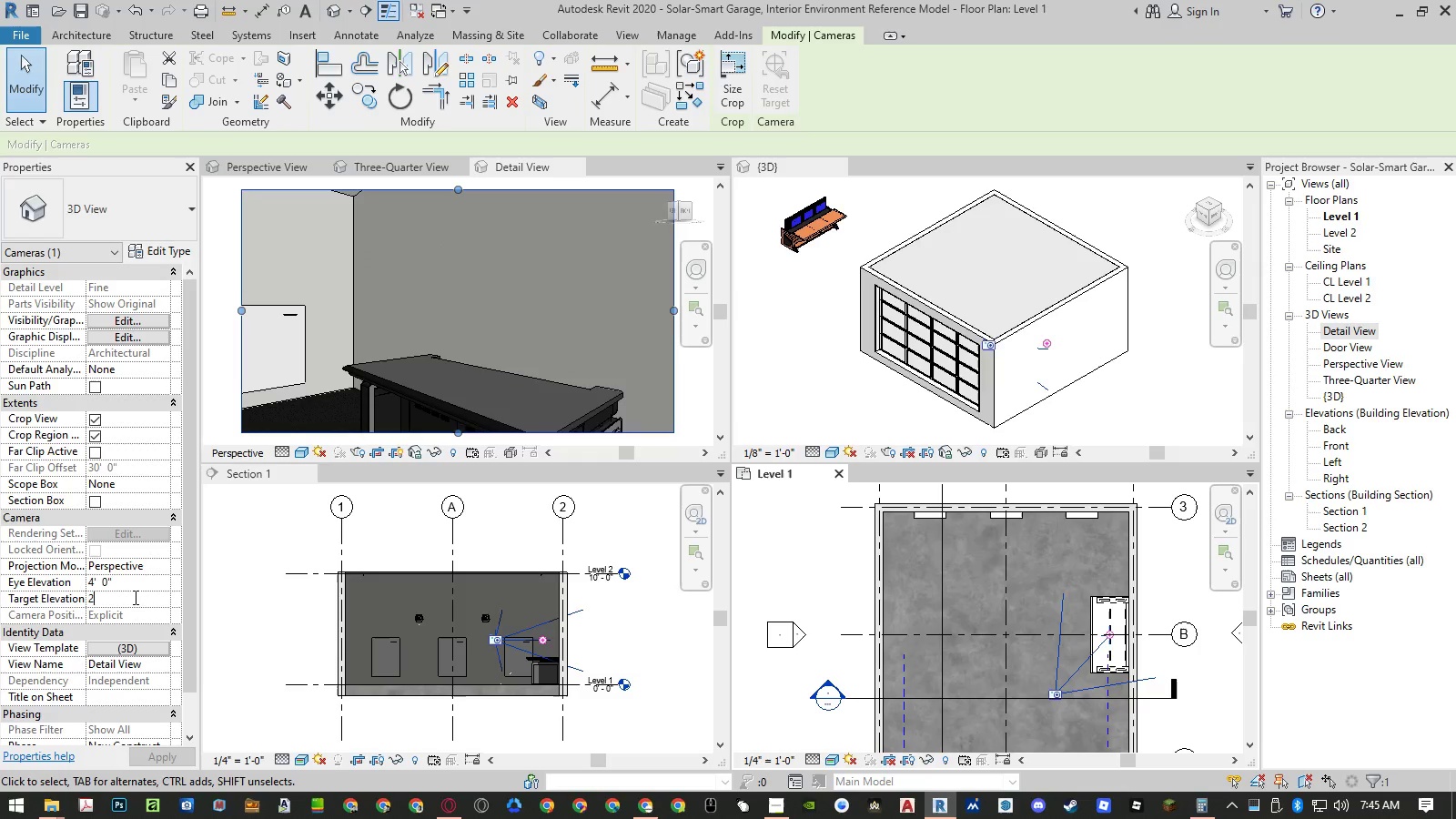 
key(NumpadEnter)
 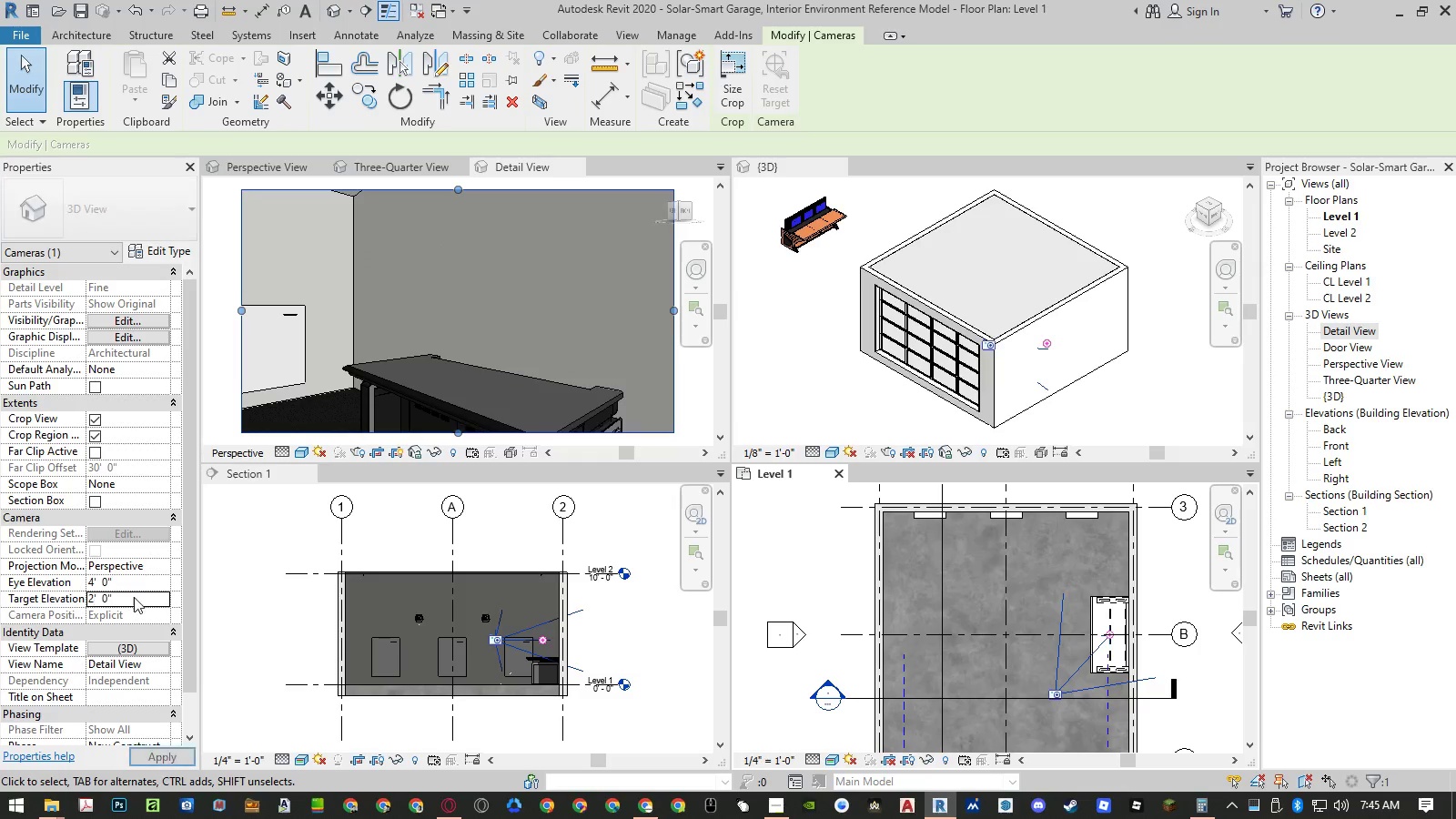 
key(NumpadEnter)
 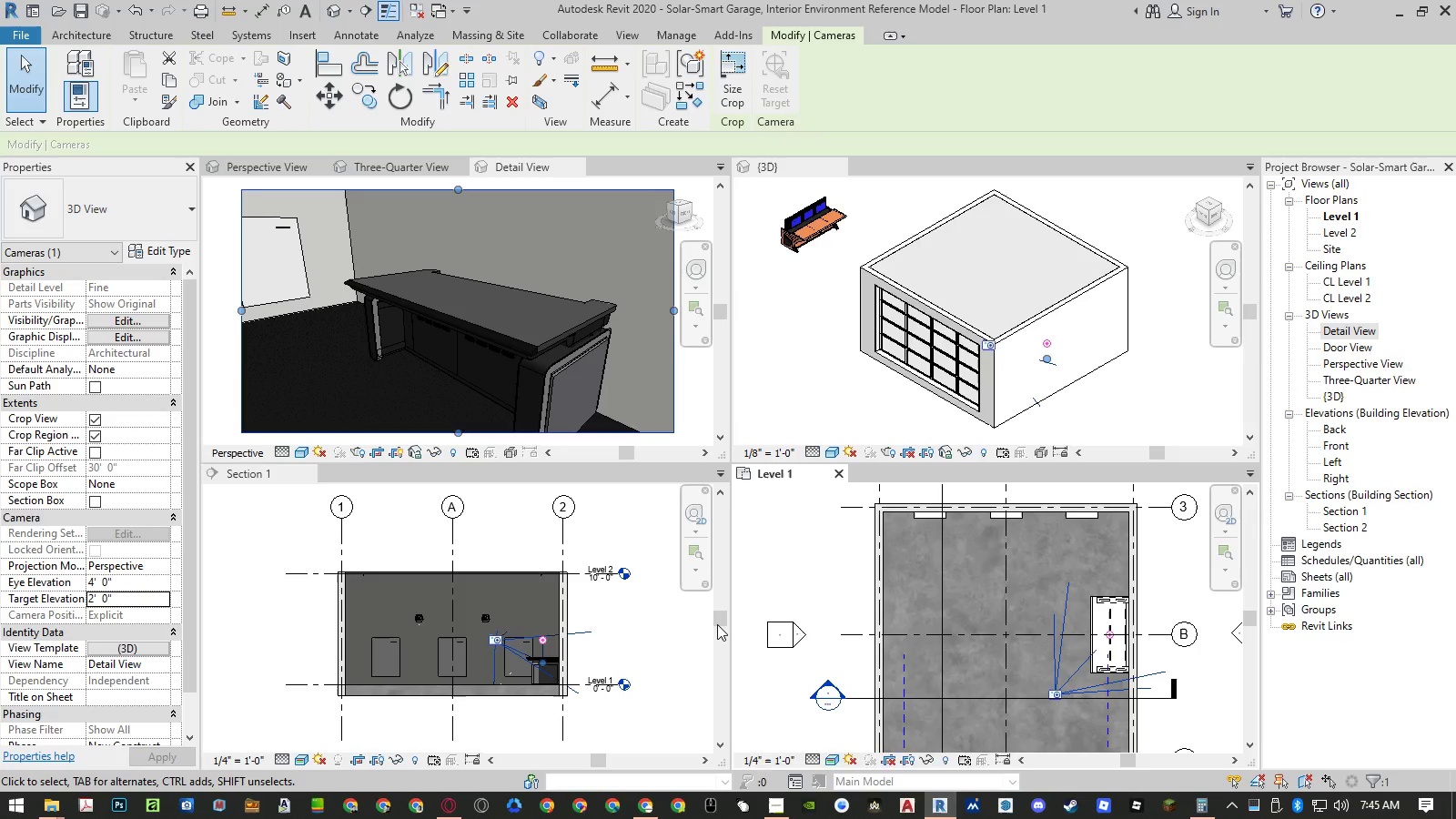 
left_click_drag(start_coordinate=[1052, 694], to_coordinate=[1045, 703])
 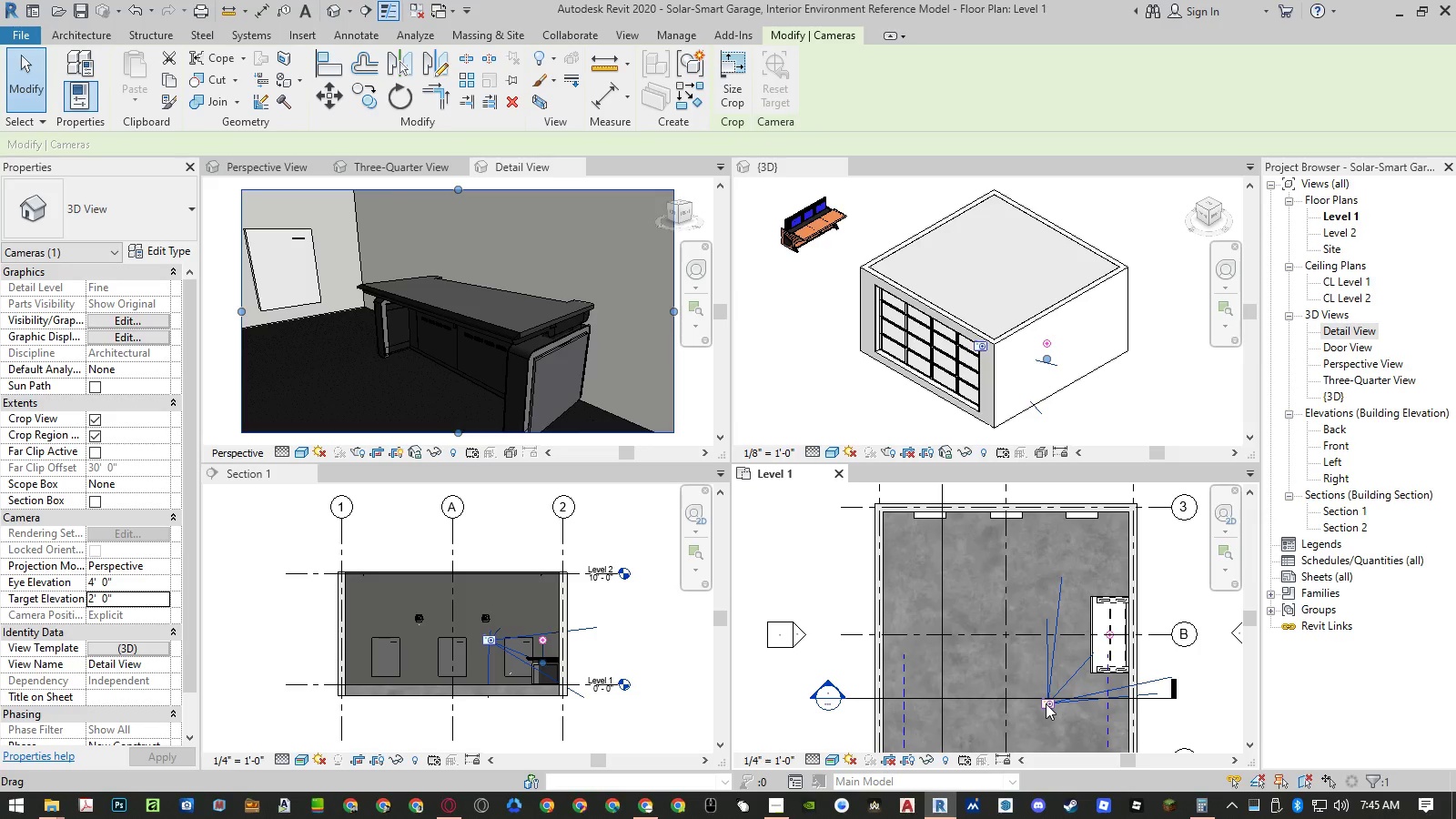 
left_click_drag(start_coordinate=[1046, 703], to_coordinate=[1043, 709])
 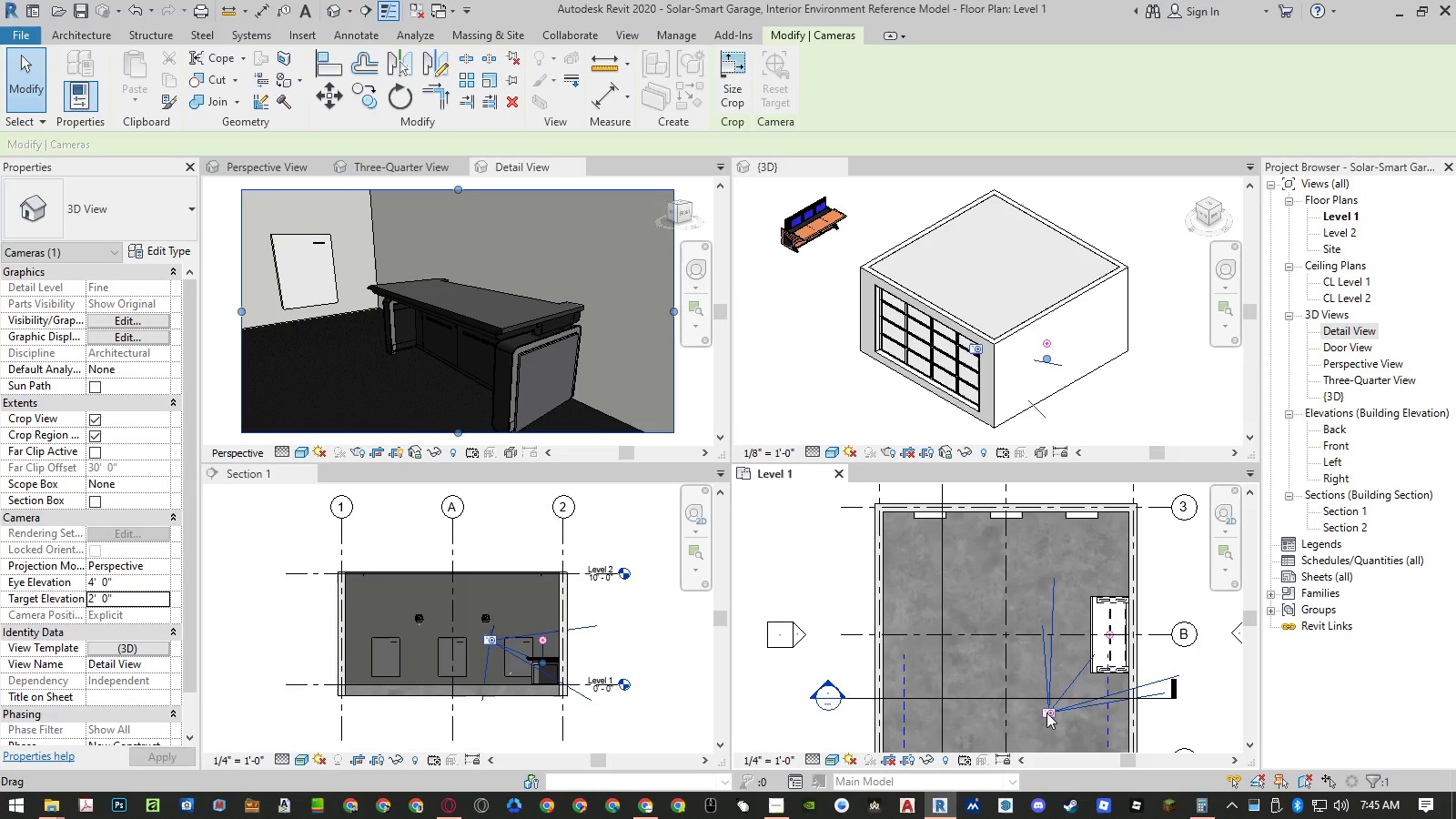 
wait(8.31)
 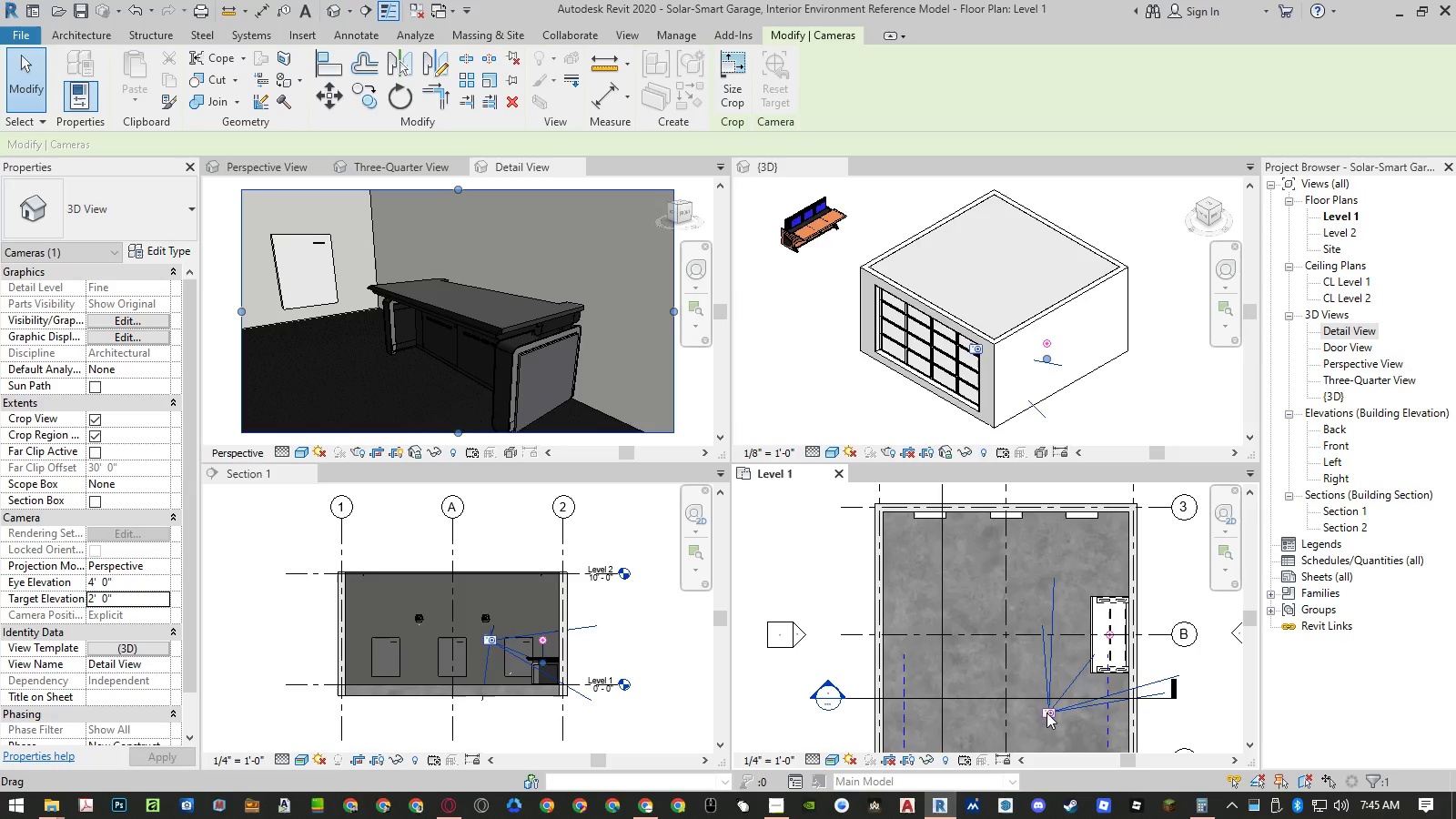 
left_click([160, 598])
 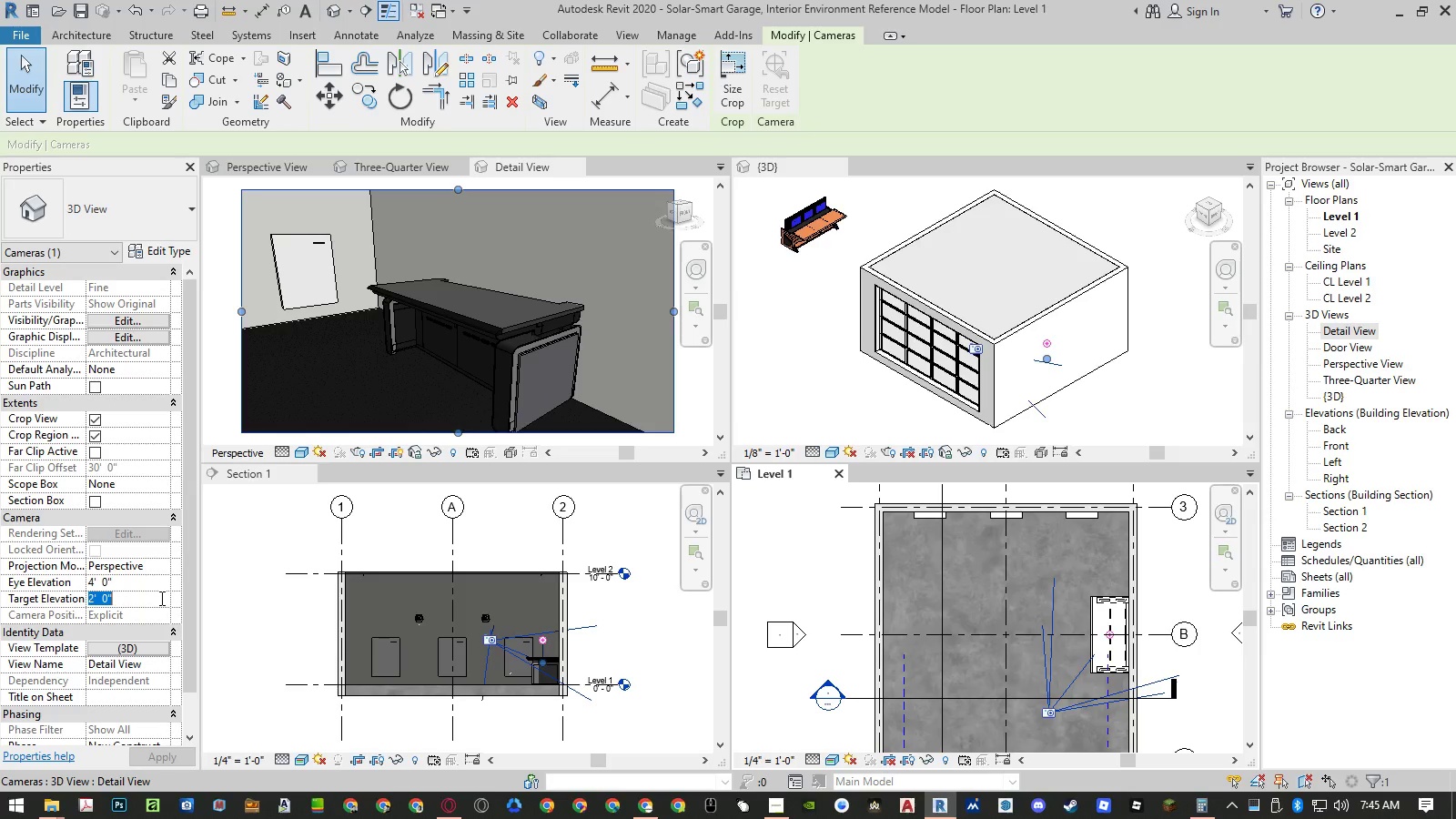 
key(Numpad1)
 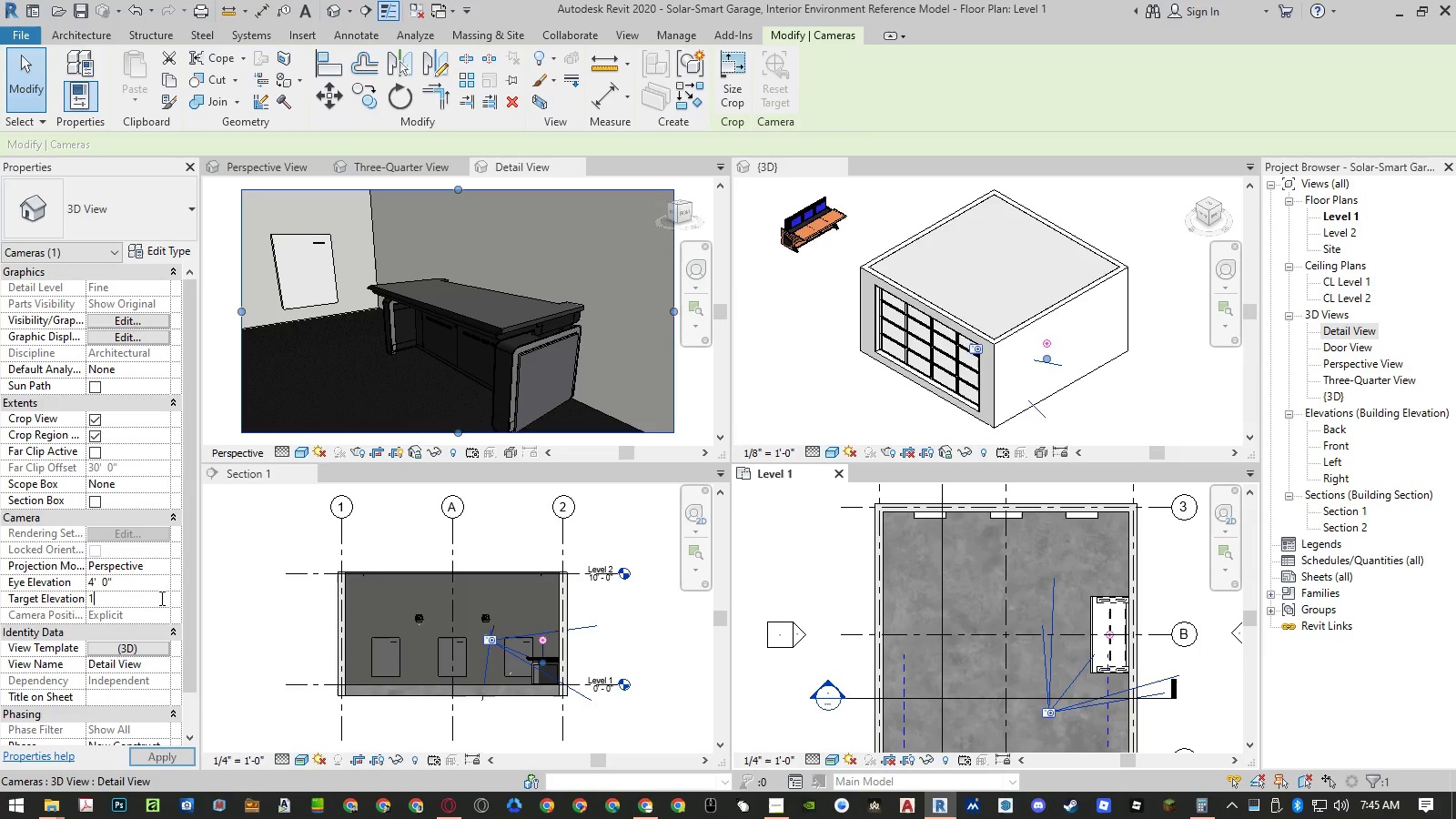 
key(NumpadDecimal)
 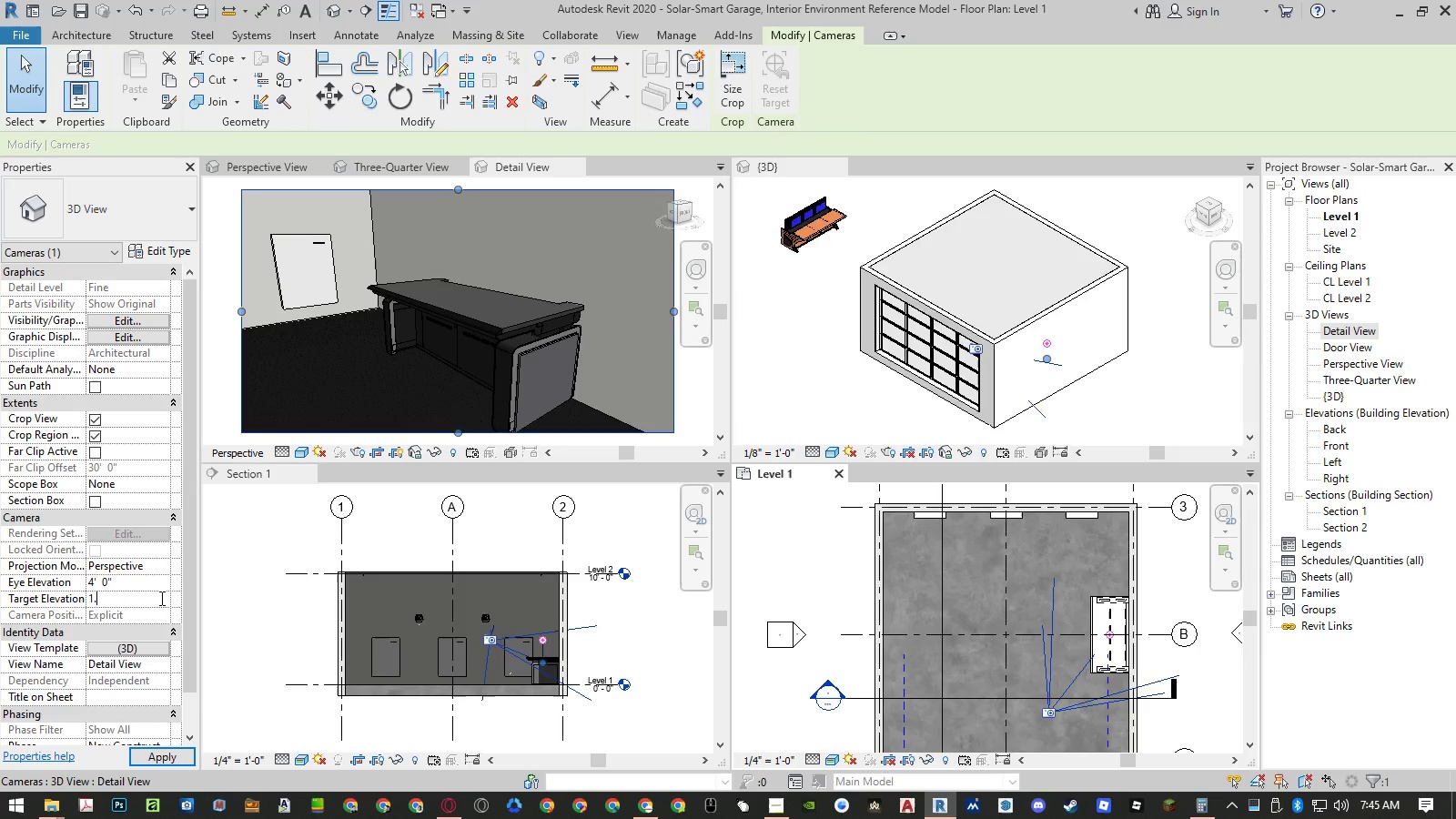 
key(Numpad5)
 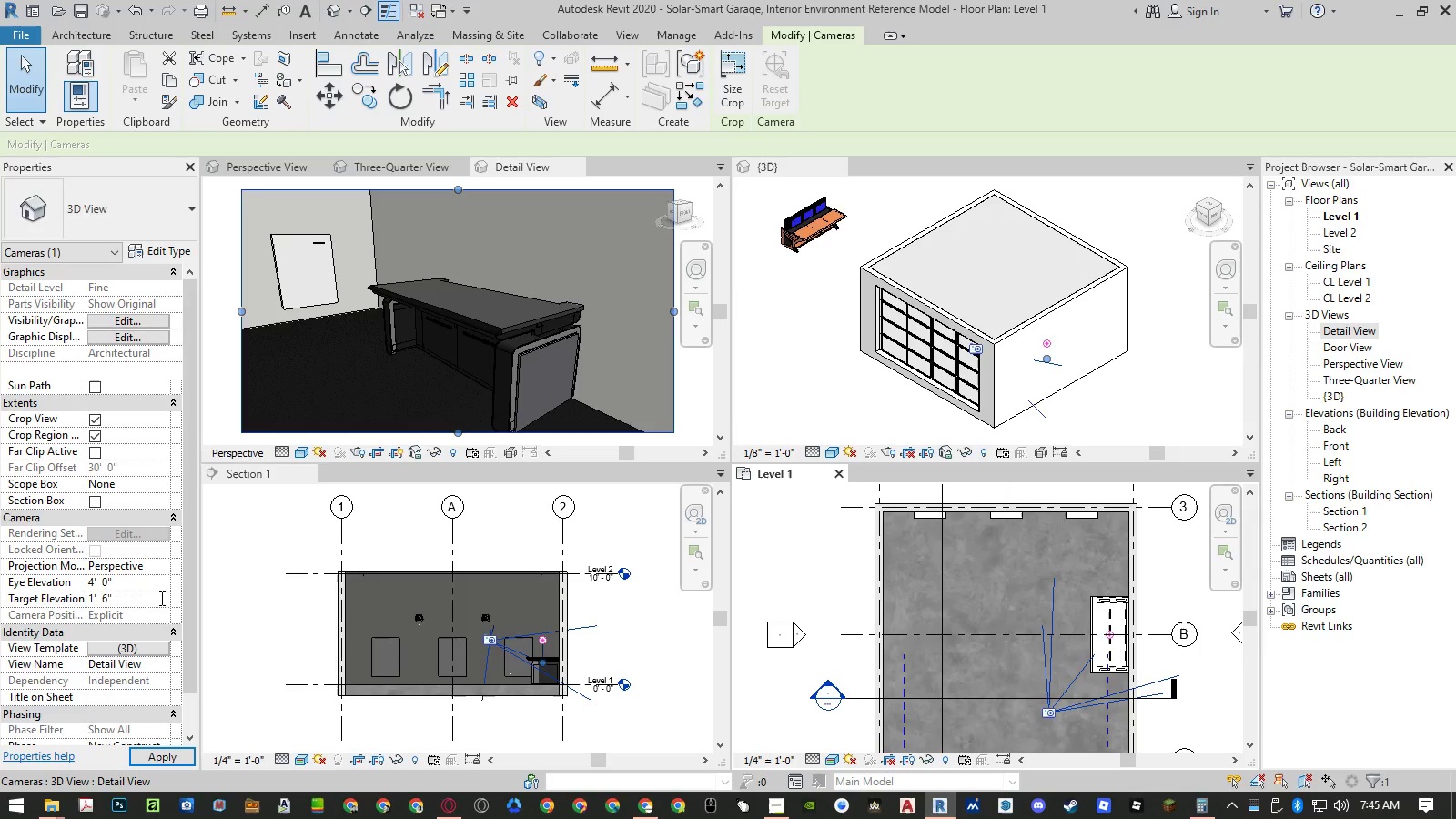 
key(NumpadEnter)
 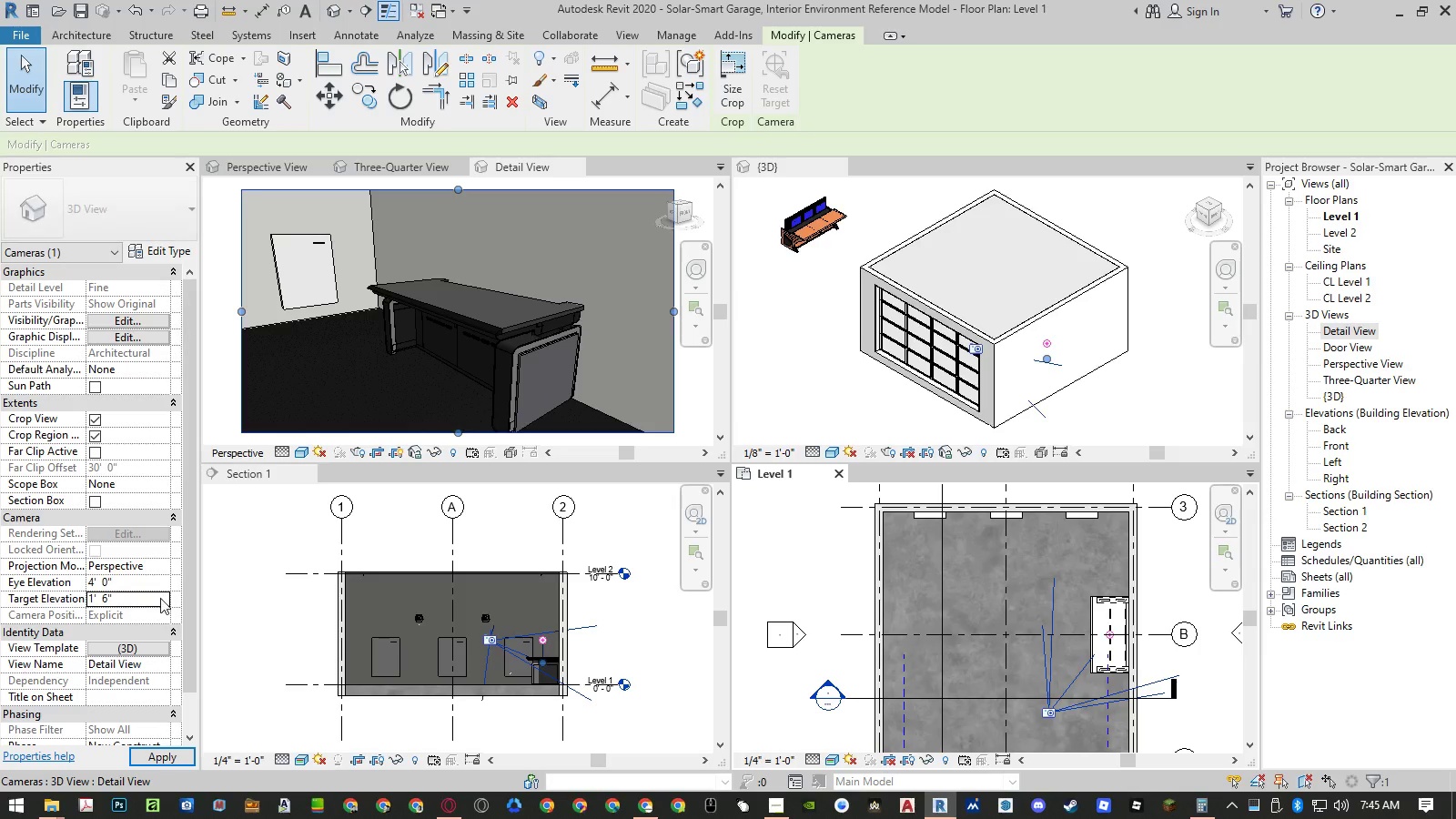 
key(NumpadEnter)
 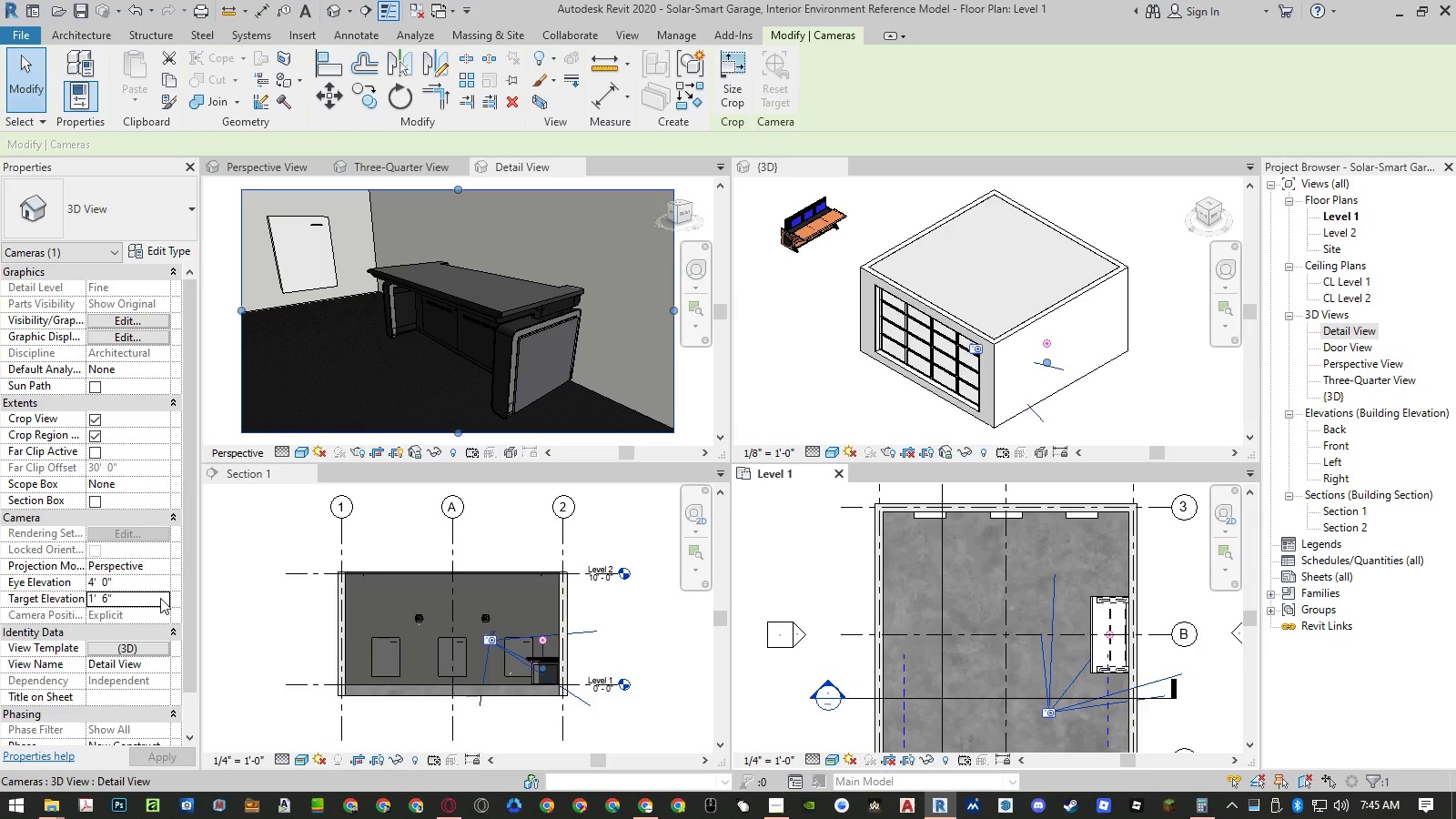 
left_click([146, 584])
 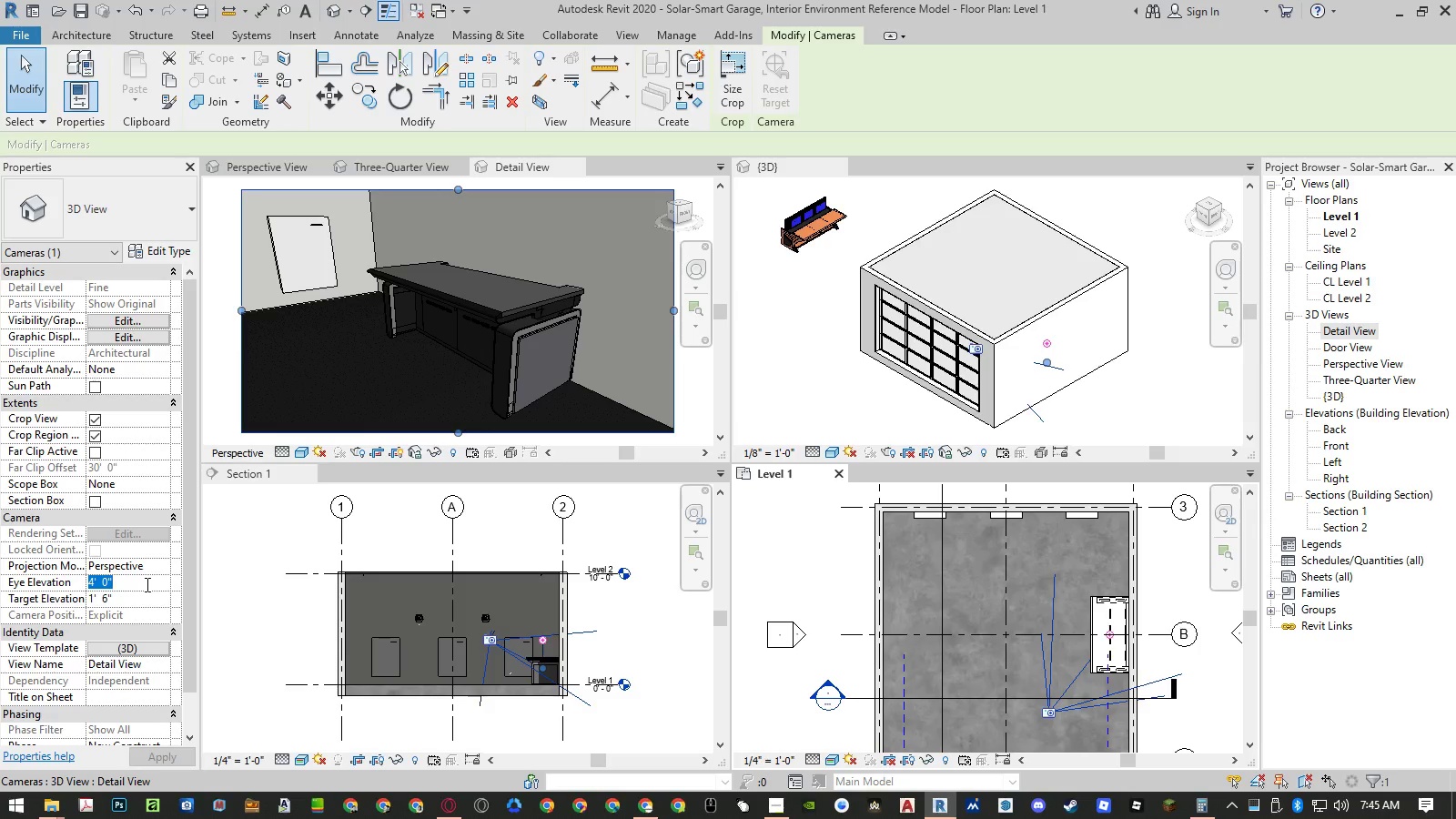 
left_click([814, 581])
 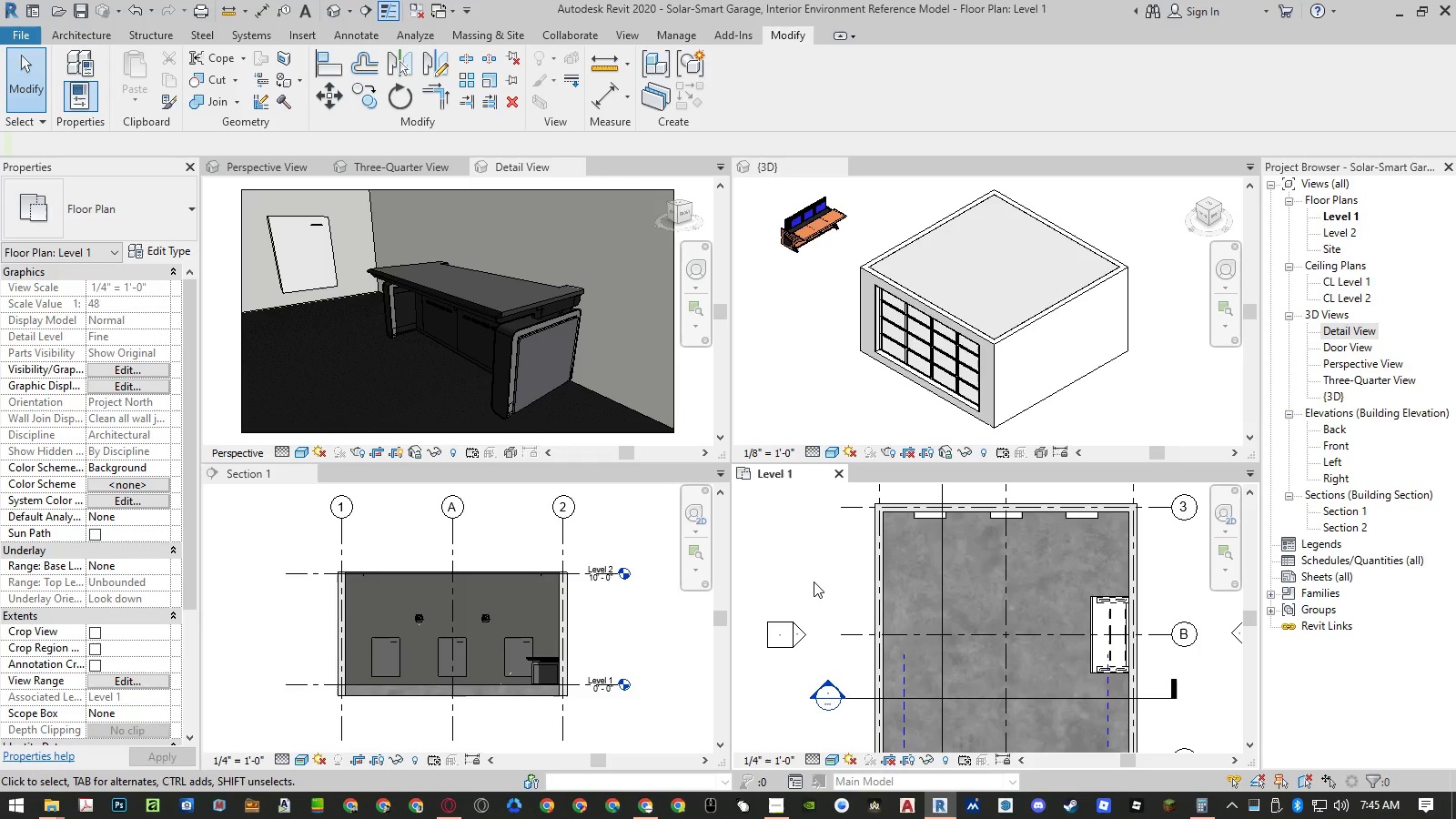 
key(Control+S)
 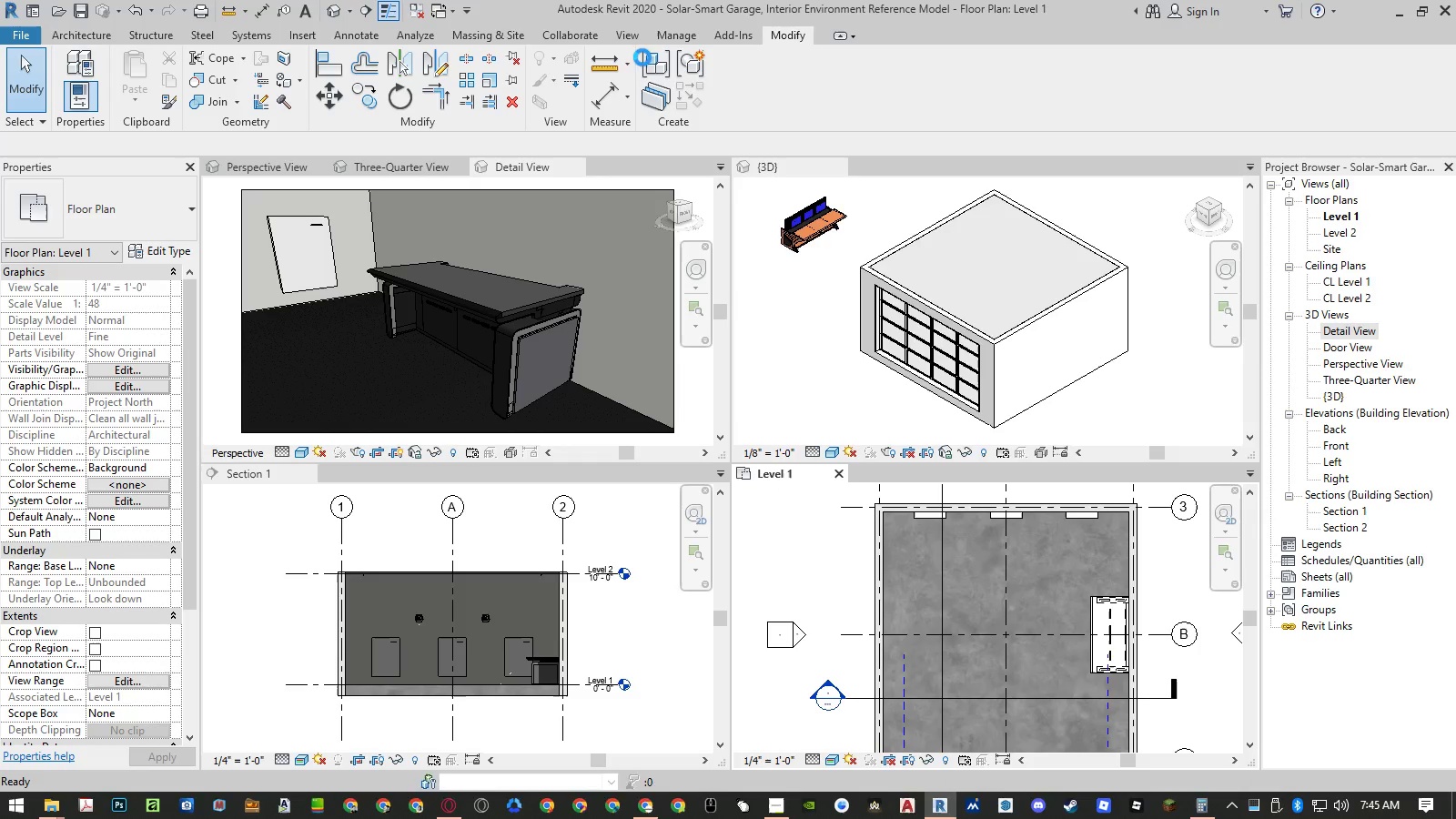 
left_click([628, 37])
 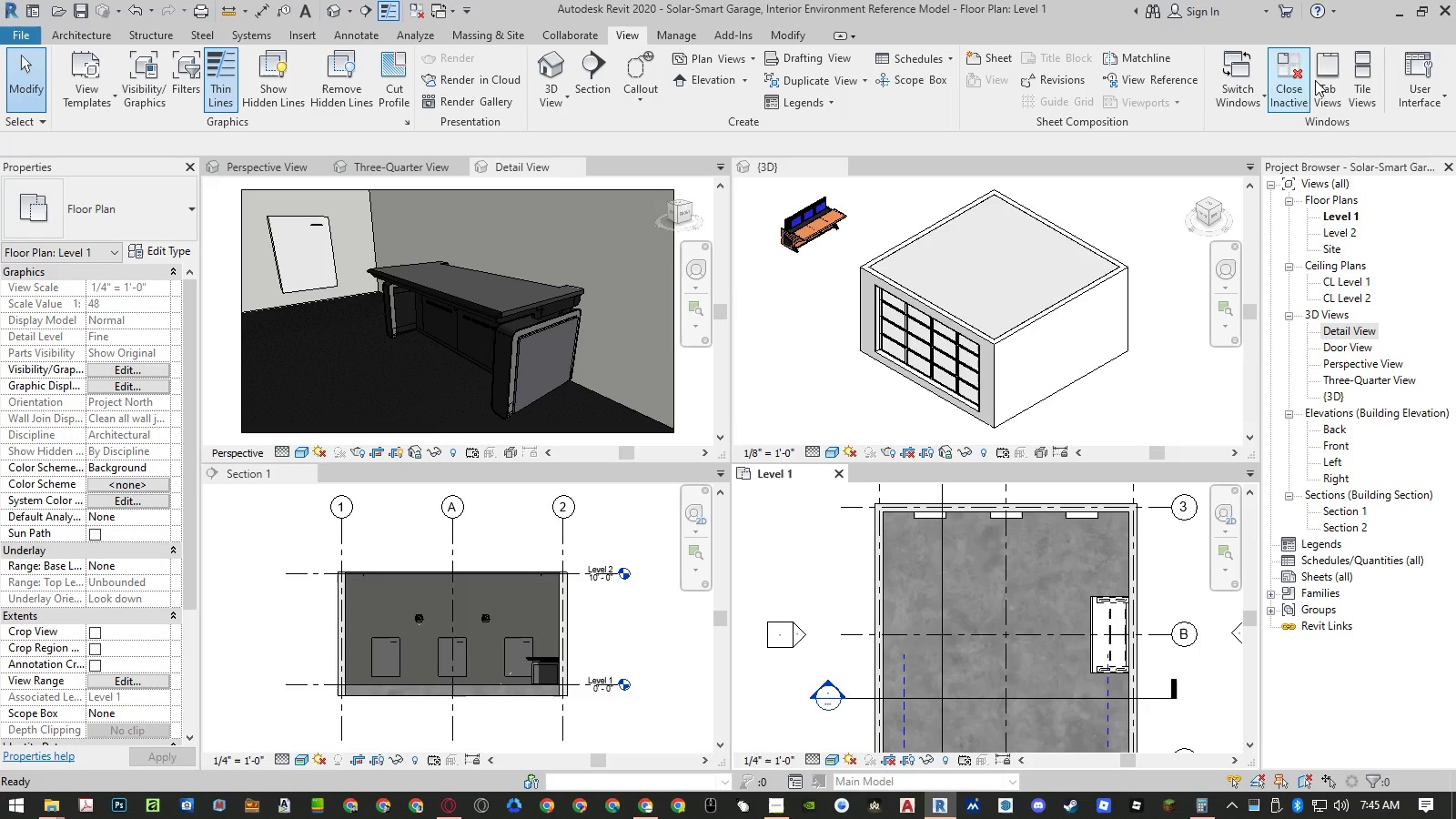 
left_click([1318, 80])
 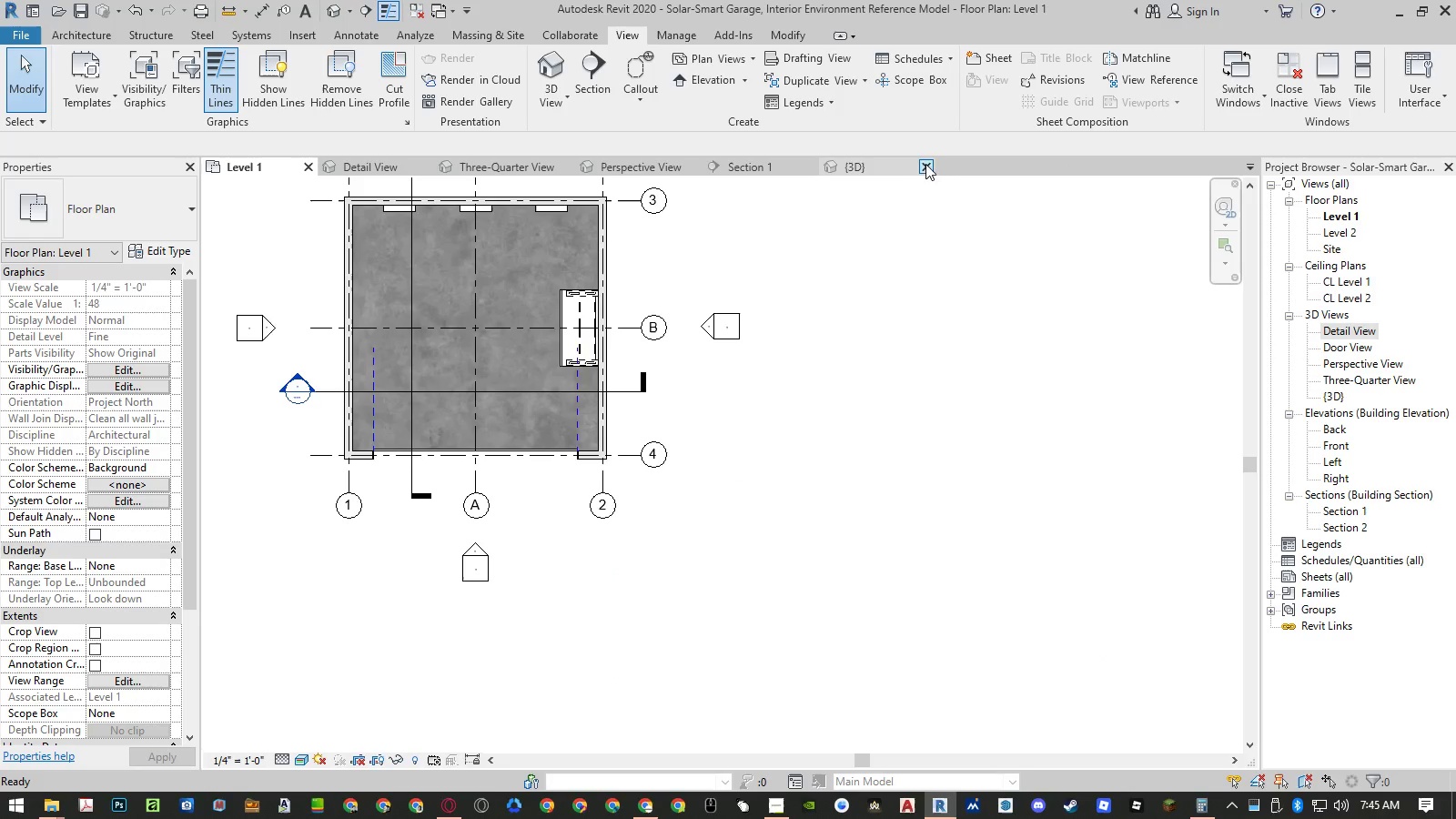 
left_click([925, 167])
 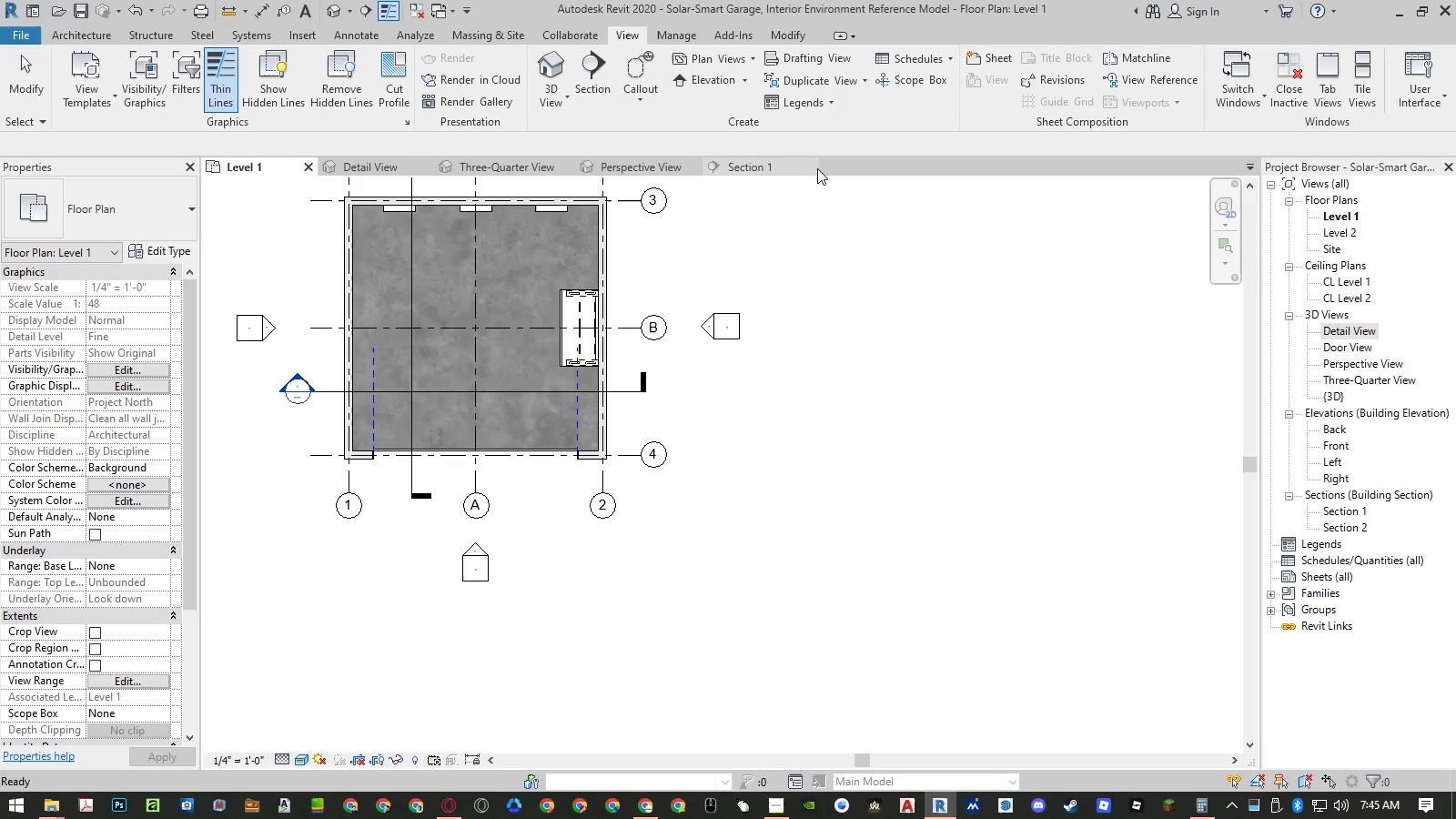 
left_click([811, 167])
 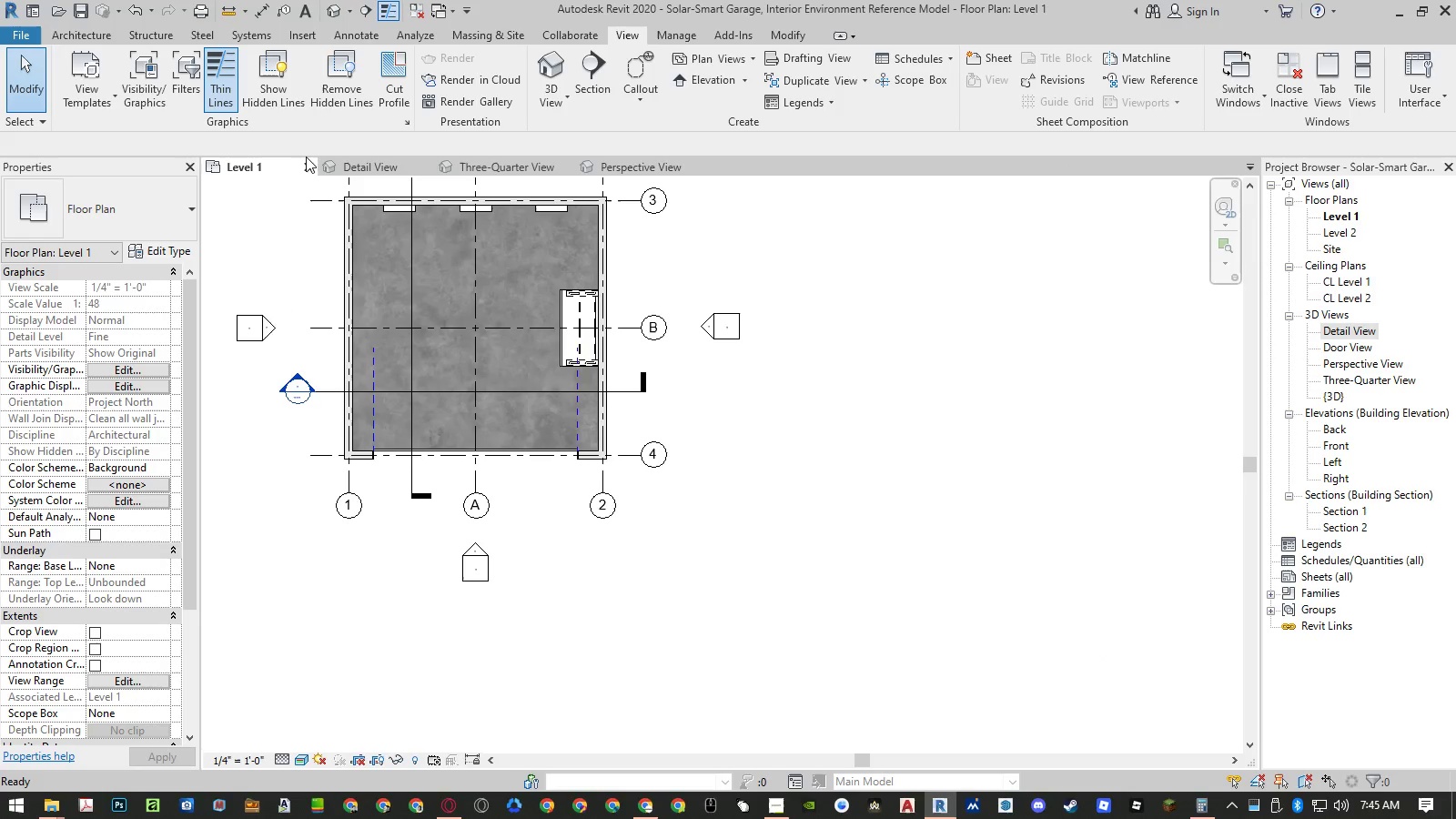 
left_click([303, 167])
 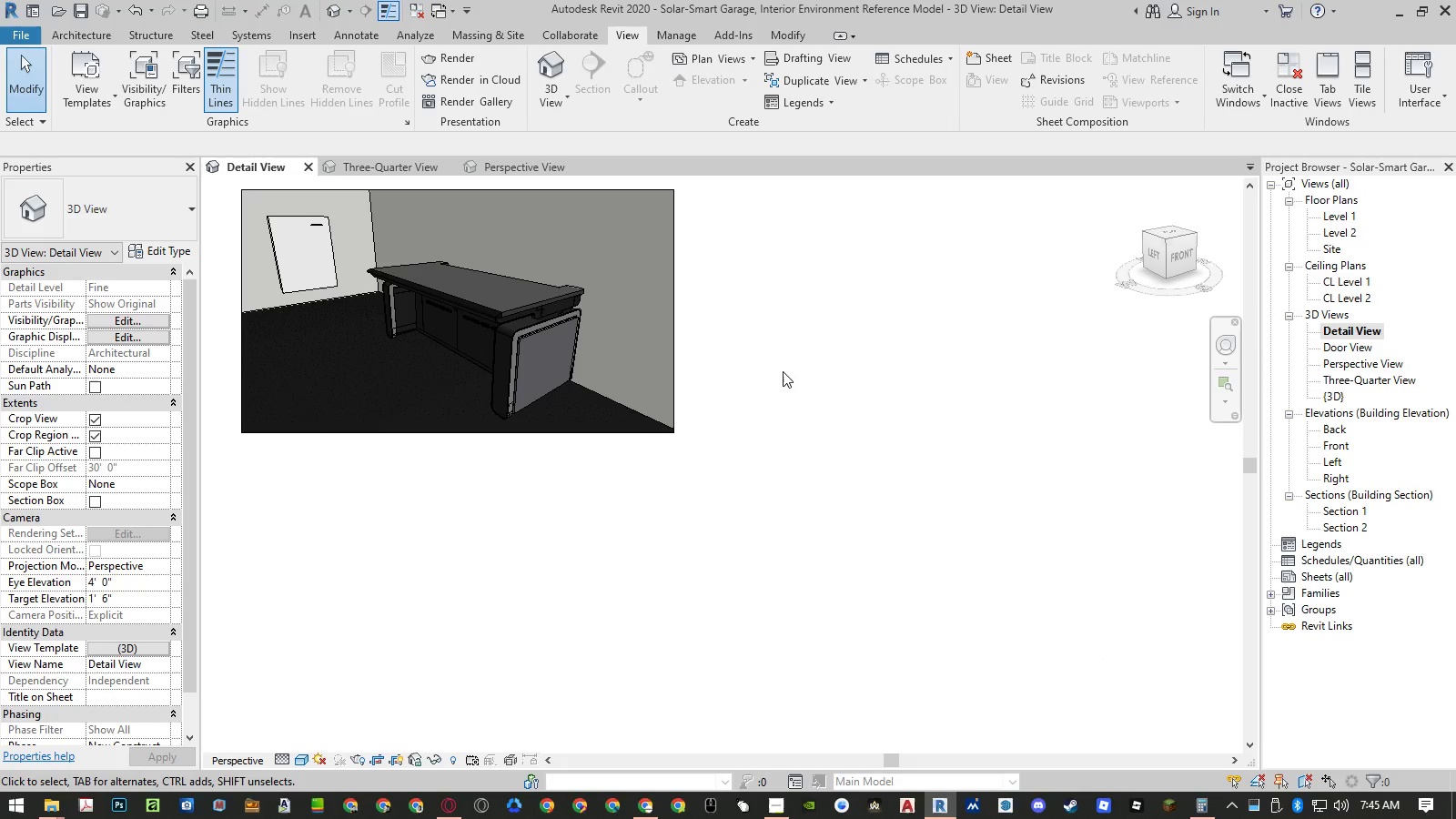 
double_click([801, 371])
 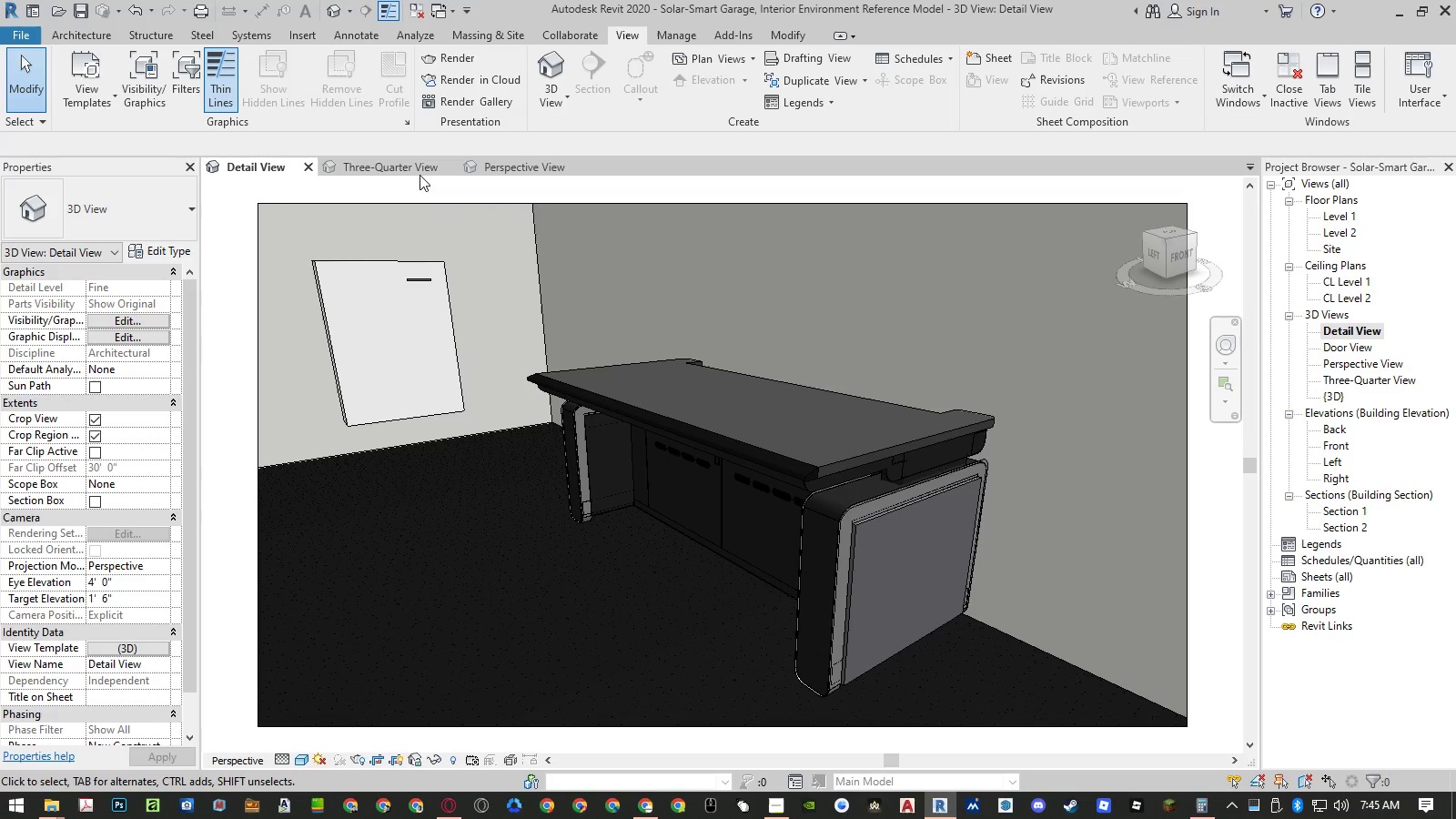 
left_click([387, 160])
 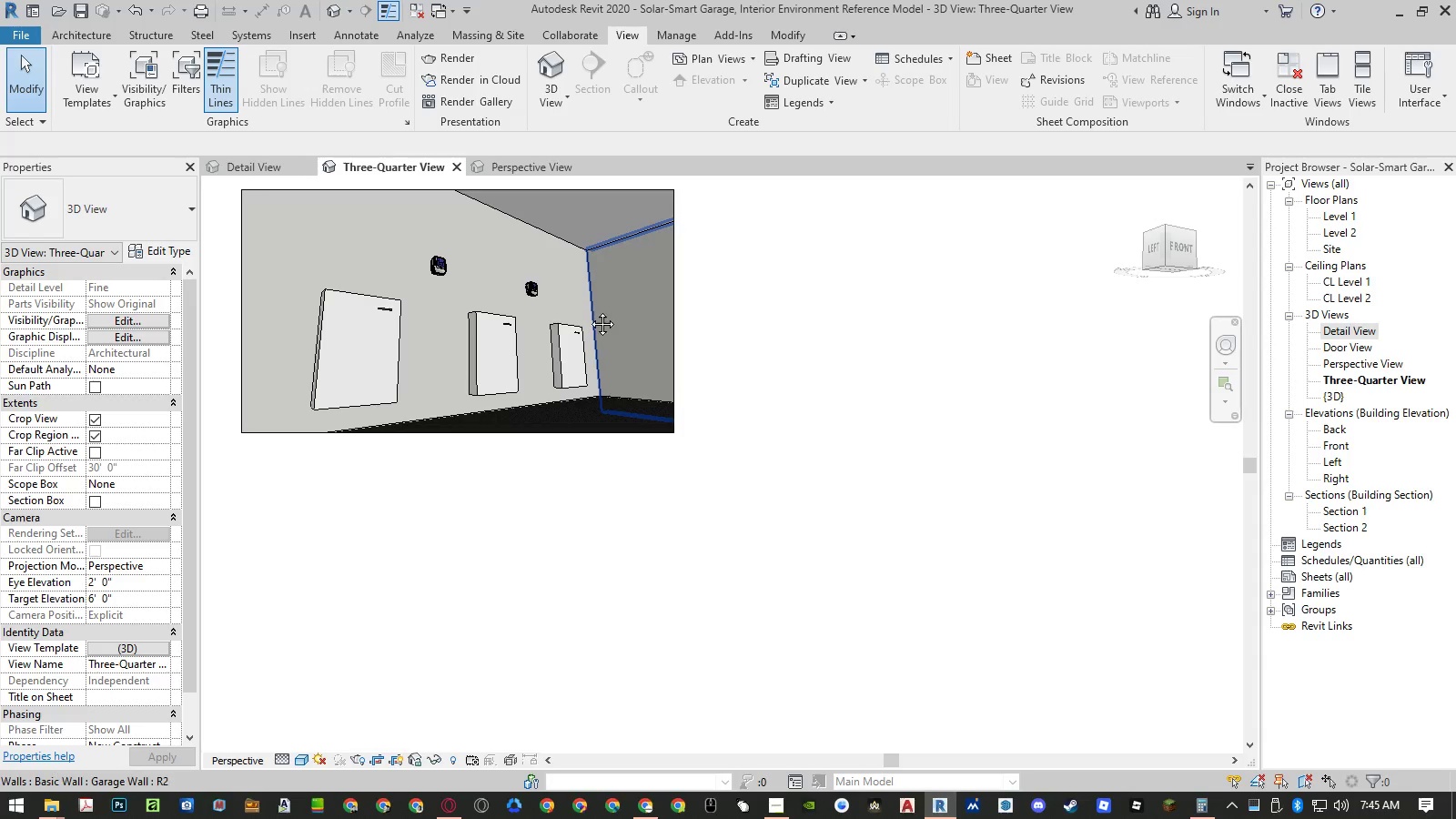 
double_click([588, 310])
 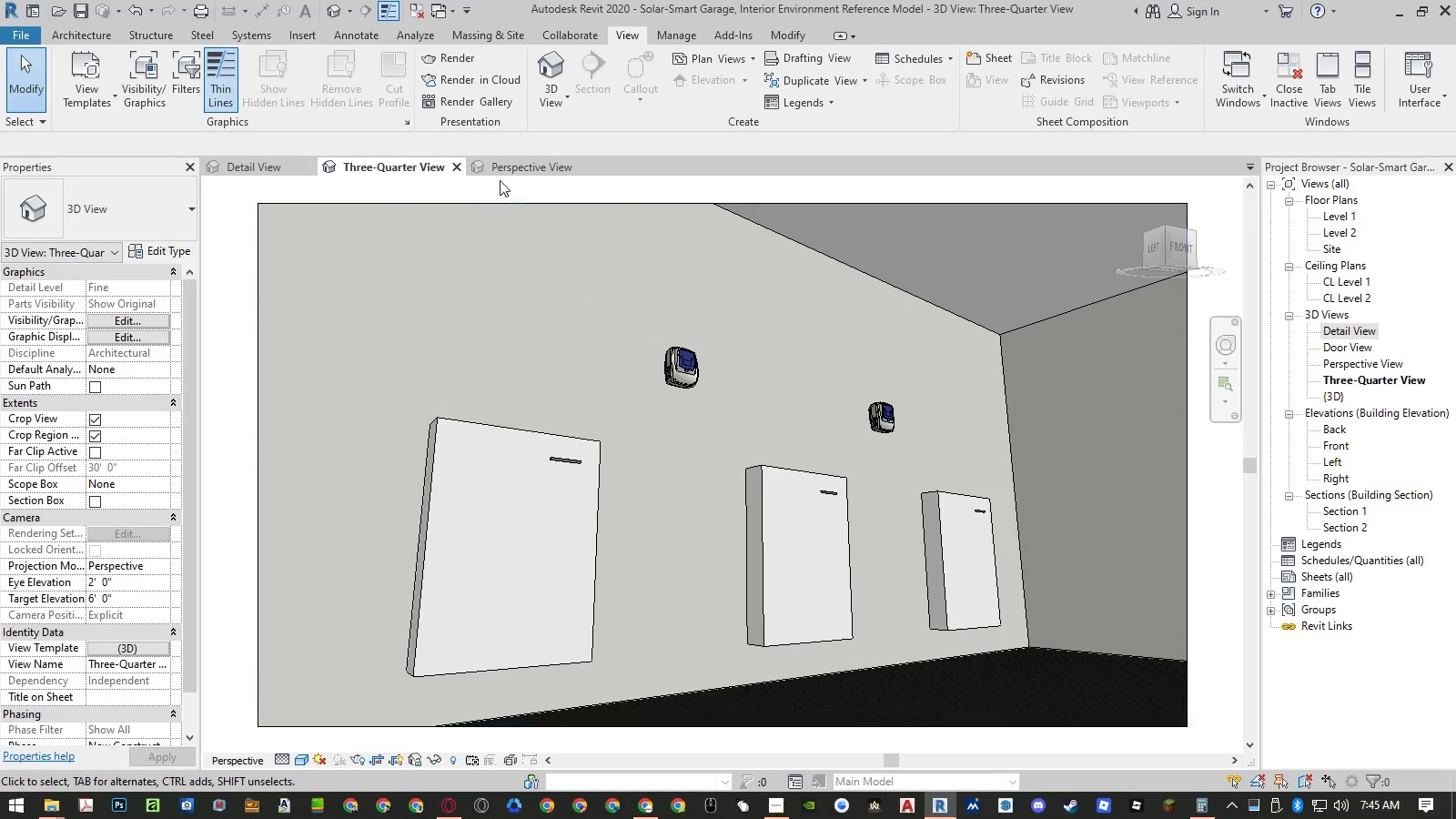 
left_click([511, 162])